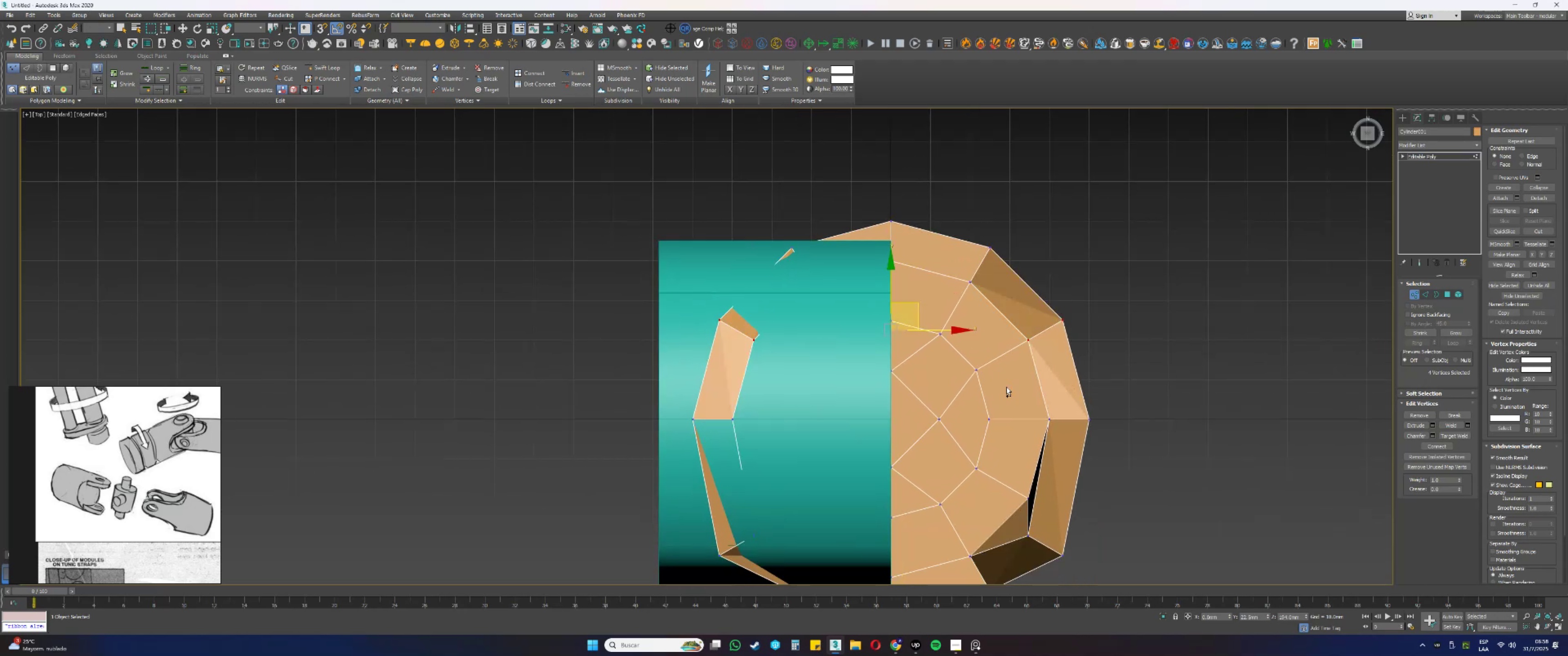 
key(Control+Z)
 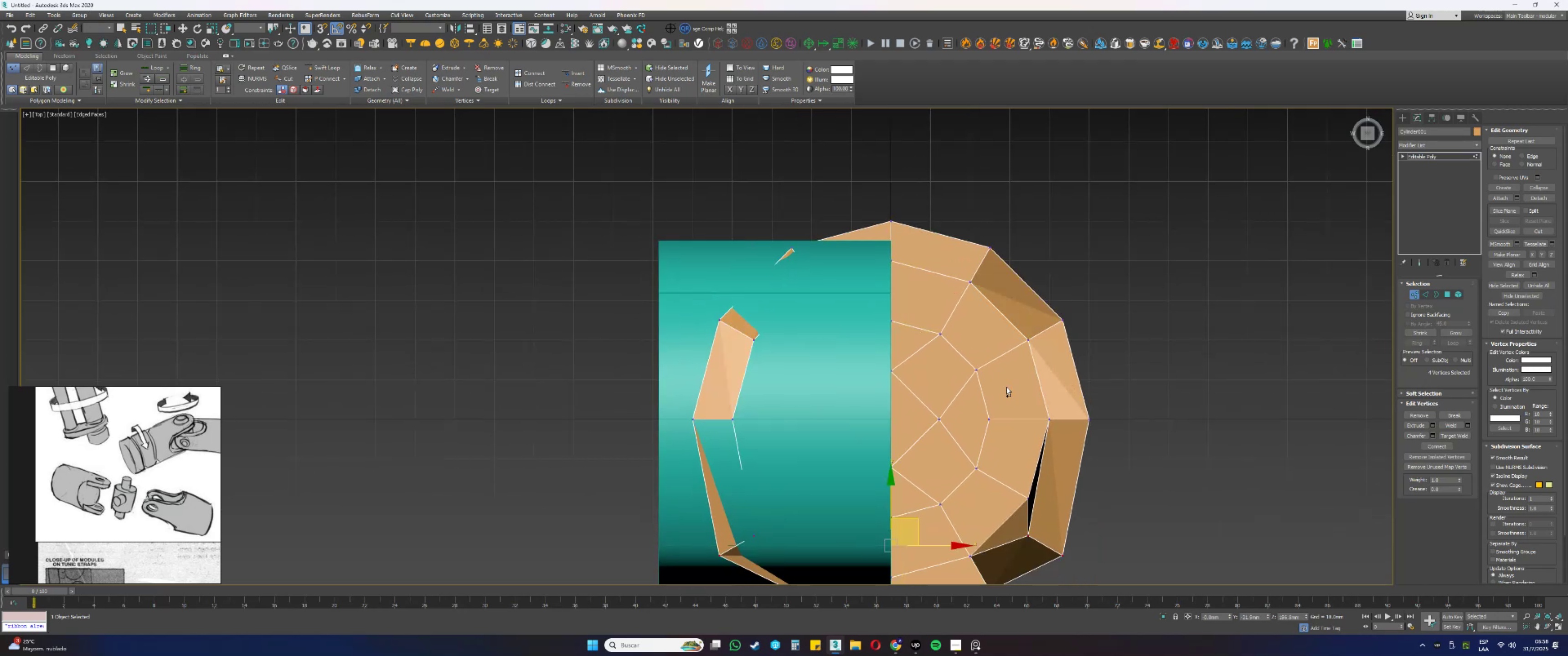 
key(Control+Z)
 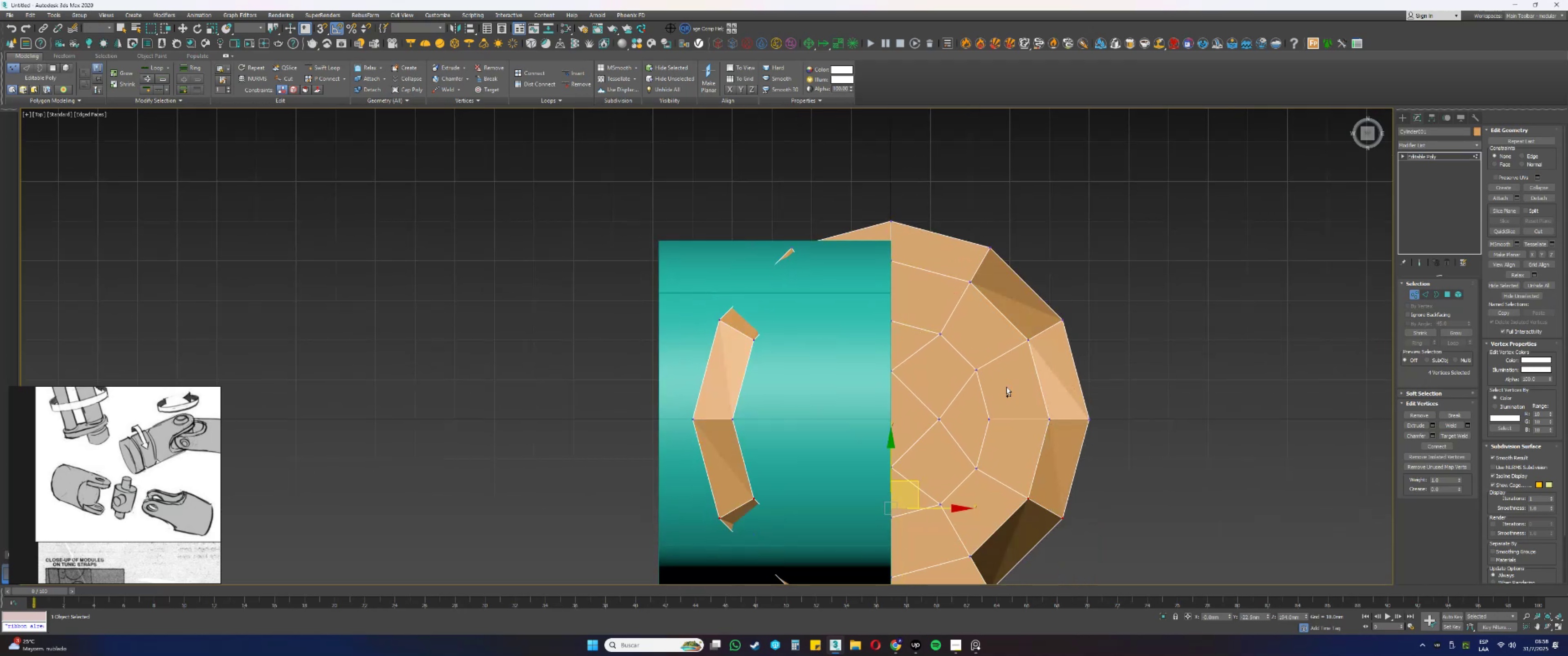 
key(Alt+AltLeft)
 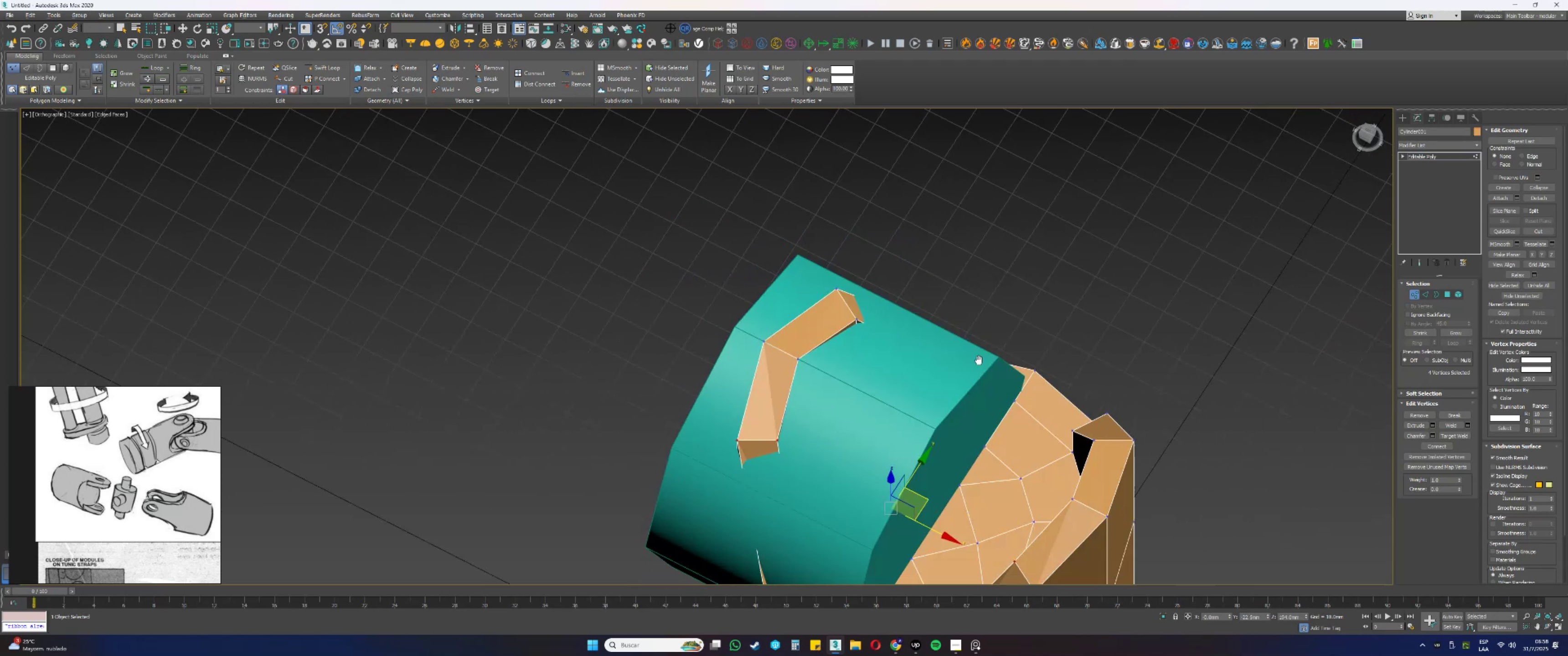 
type(fz)
 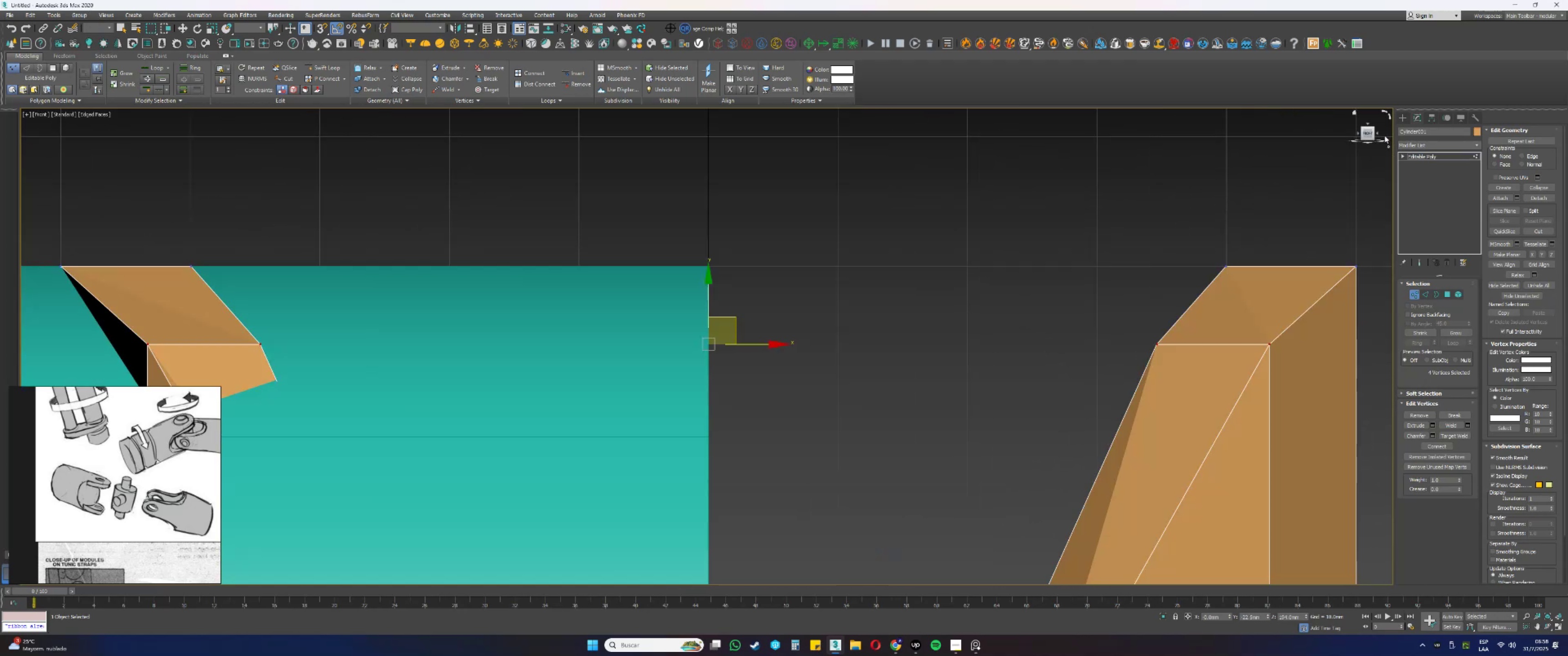 
left_click([1378, 135])
 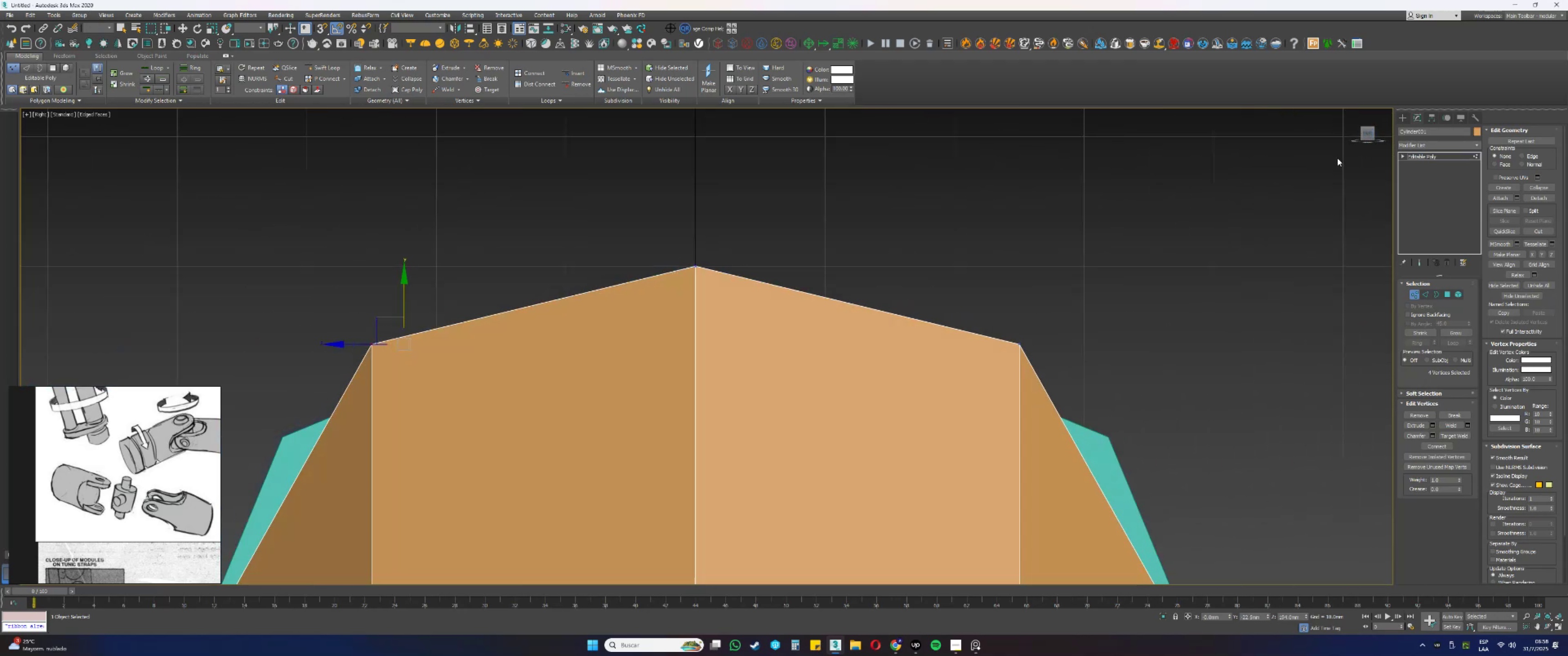 
scroll: coordinate [1025, 241], scroll_direction: down, amount: 5.0
 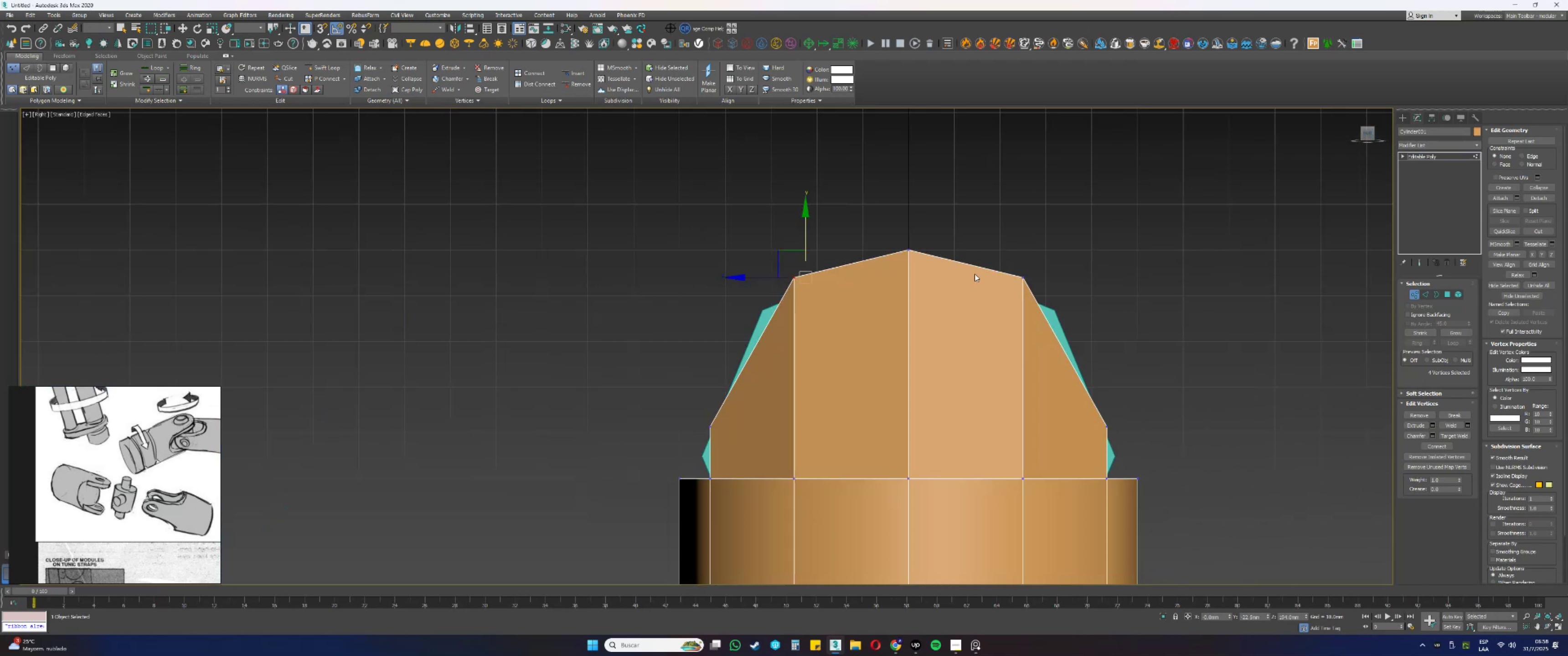 
key(F3)
 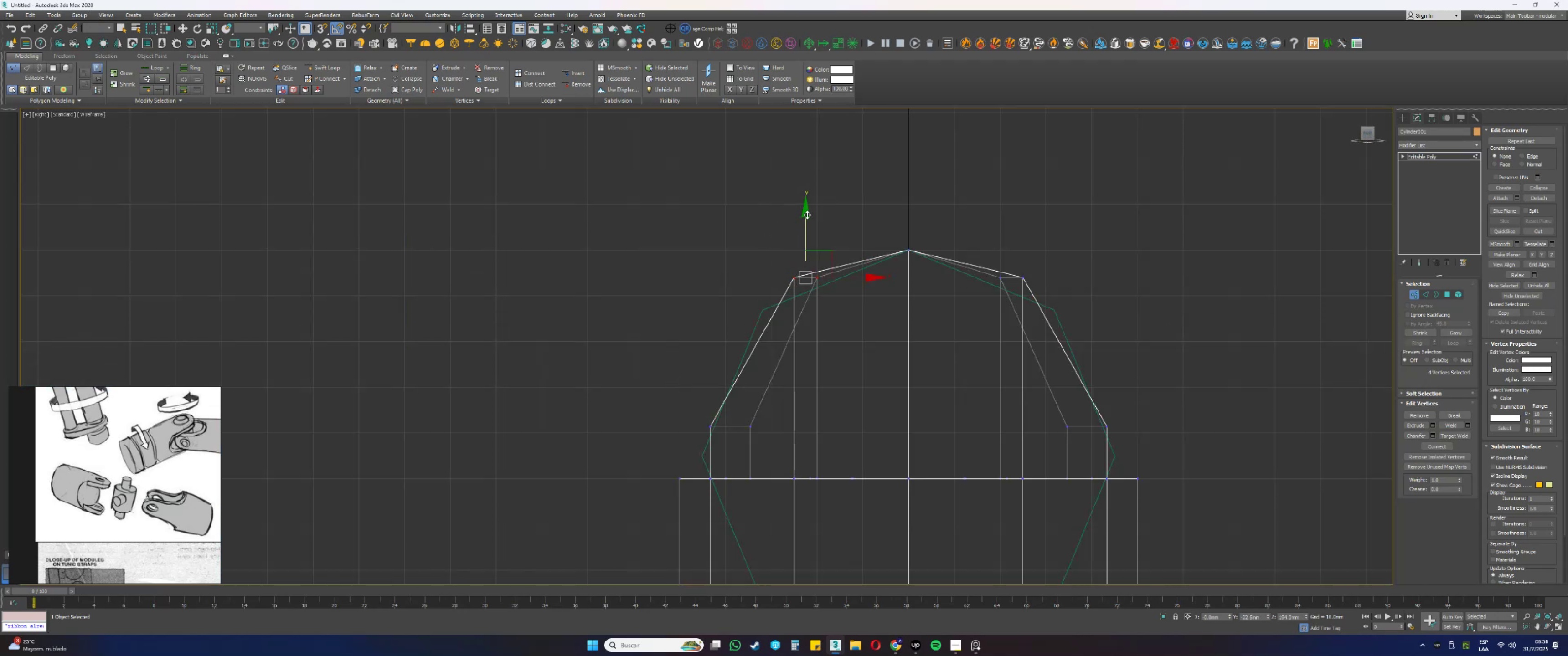 
hold_key(key=ControlLeft, duration=0.32)
left_click_drag(start_coordinate=[982, 241], to_coordinate=[1046, 335])
 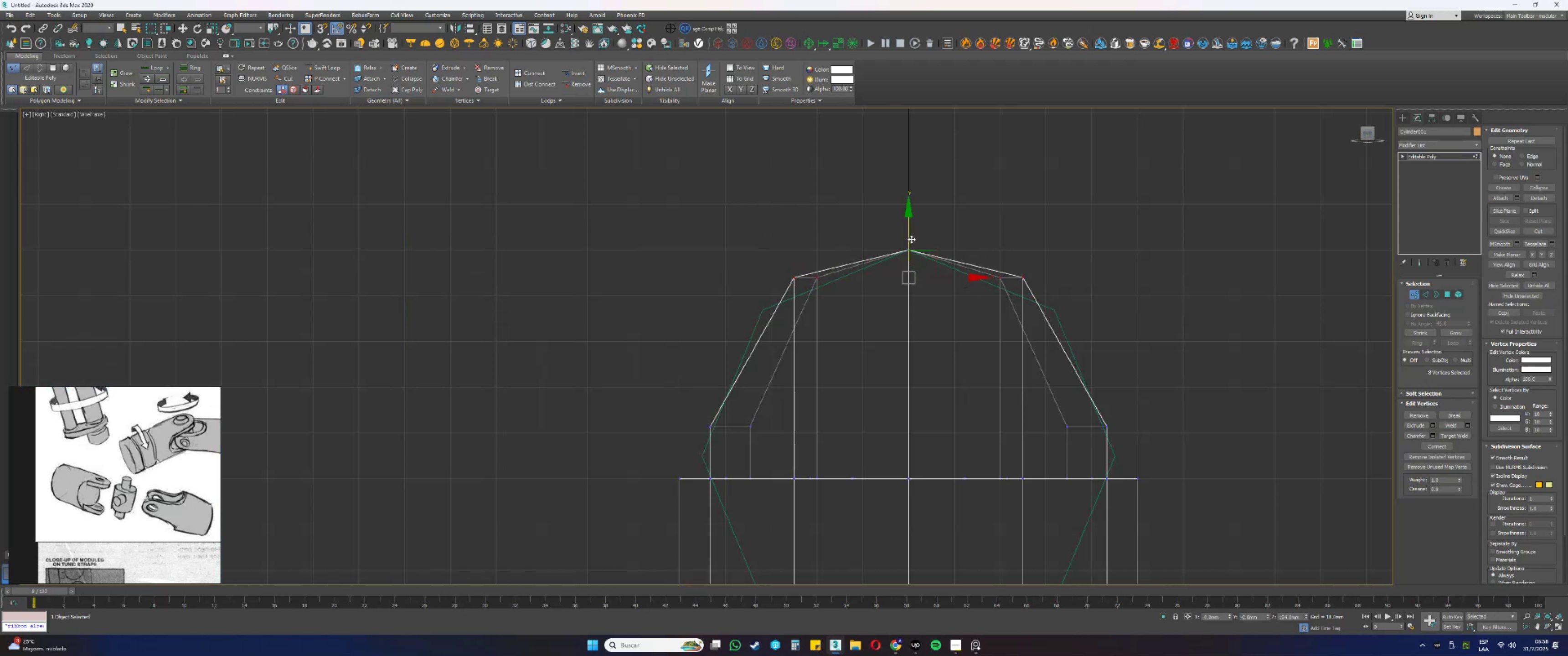 
left_click_drag(start_coordinate=[907, 235], to_coordinate=[917, 254])
 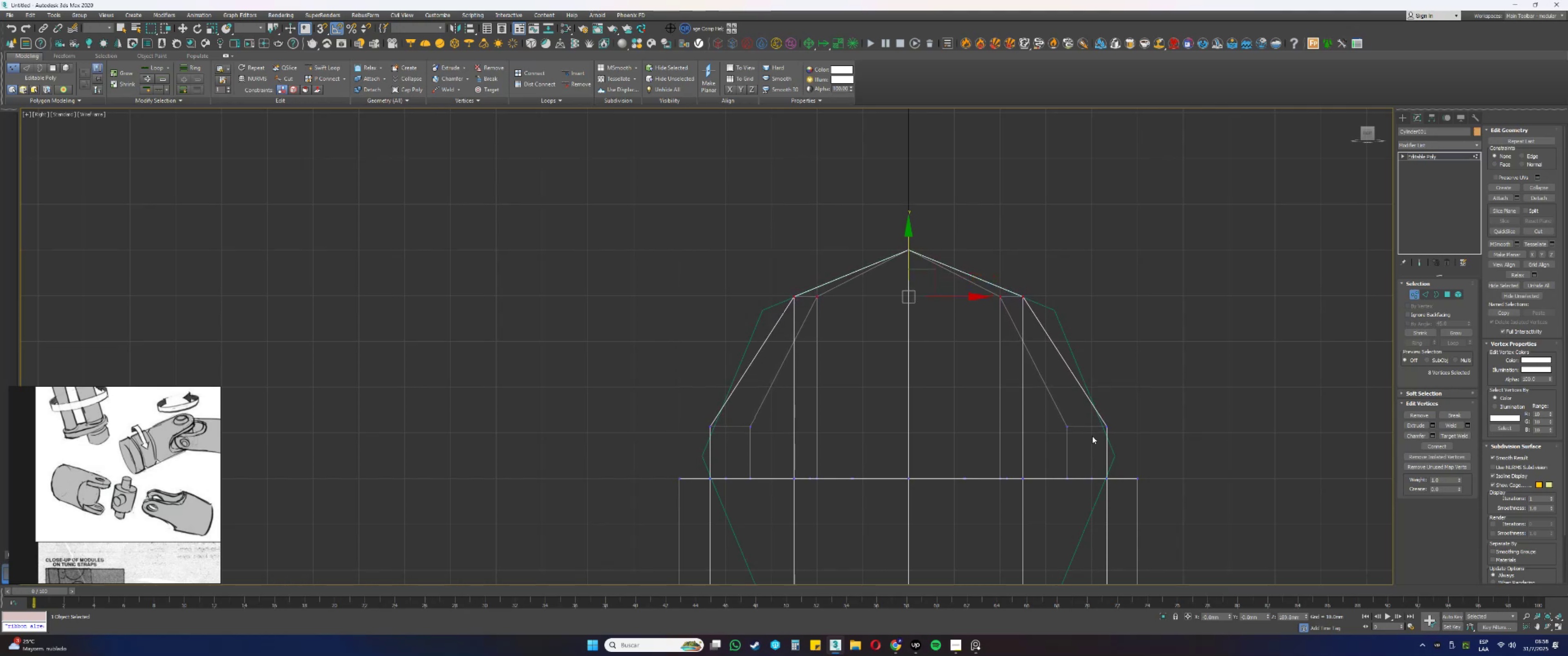 
left_click_drag(start_coordinate=[1128, 437], to_coordinate=[1034, 403])
 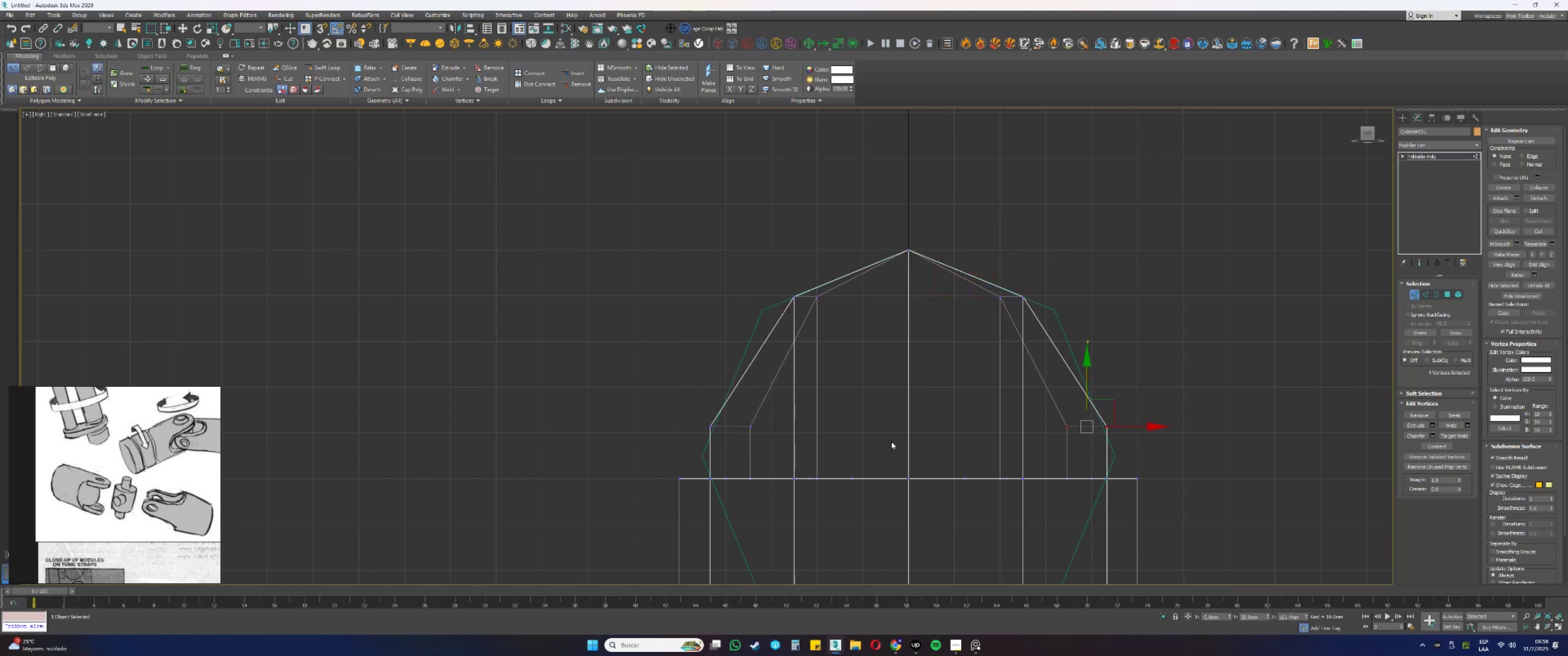 
hold_key(key=ControlLeft, duration=0.59)
left_click_drag(start_coordinate=[755, 443], to_coordinate=[695, 421])
 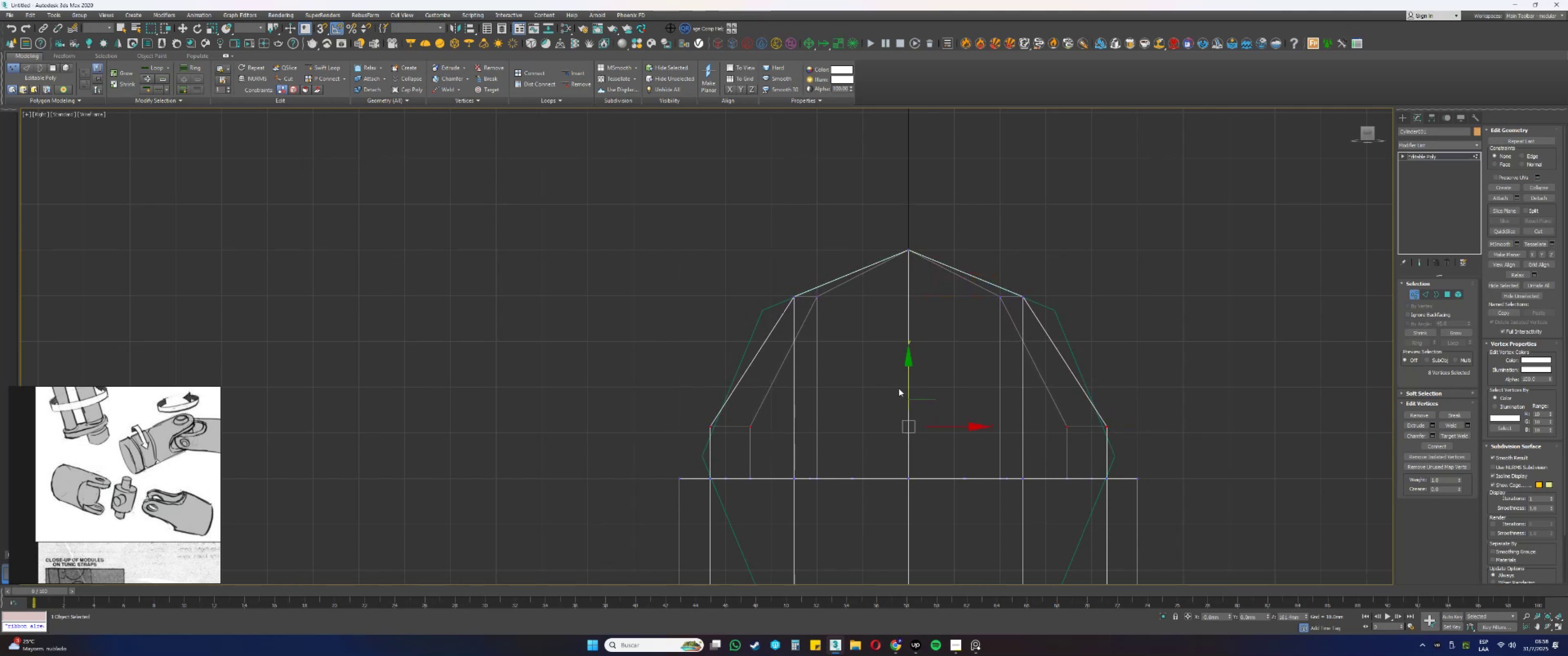 
left_click_drag(start_coordinate=[908, 384], to_coordinate=[899, 345])
 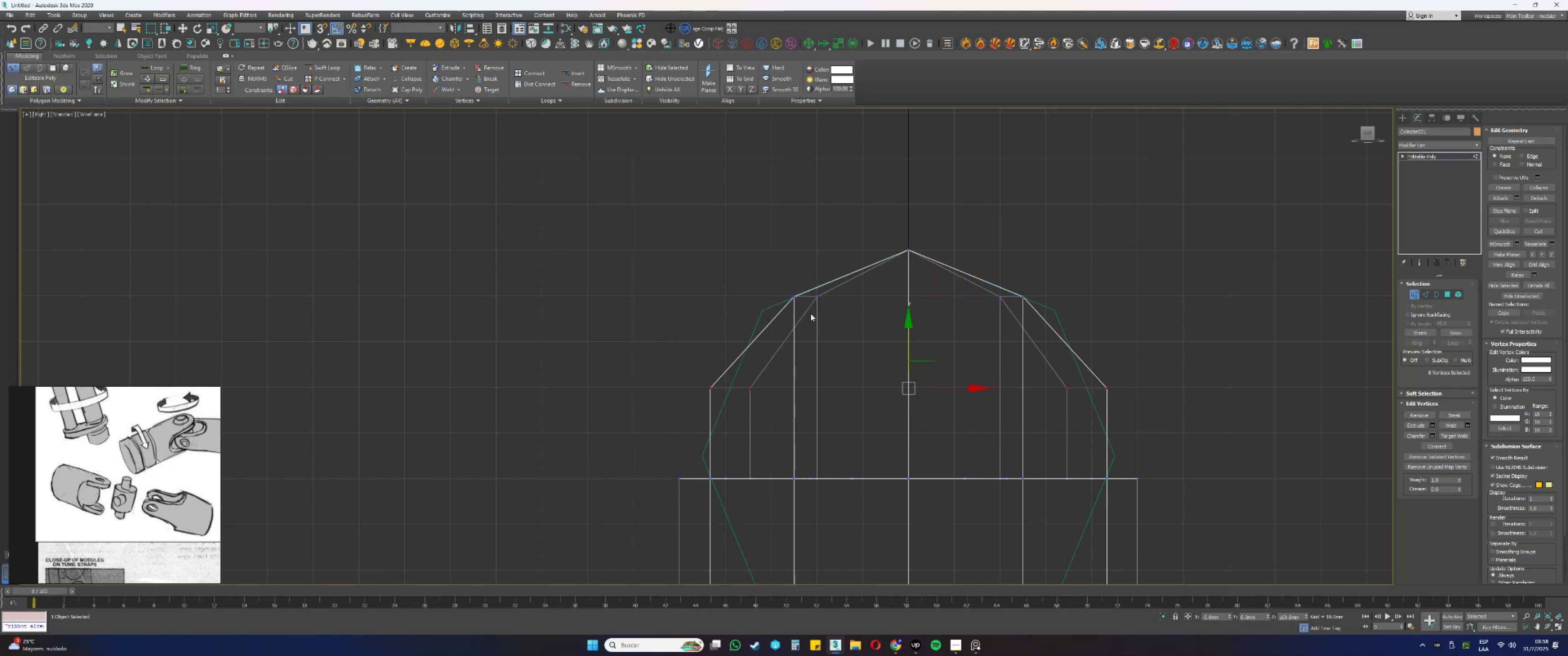 
left_click_drag(start_coordinate=[761, 282], to_coordinate=[844, 314])
 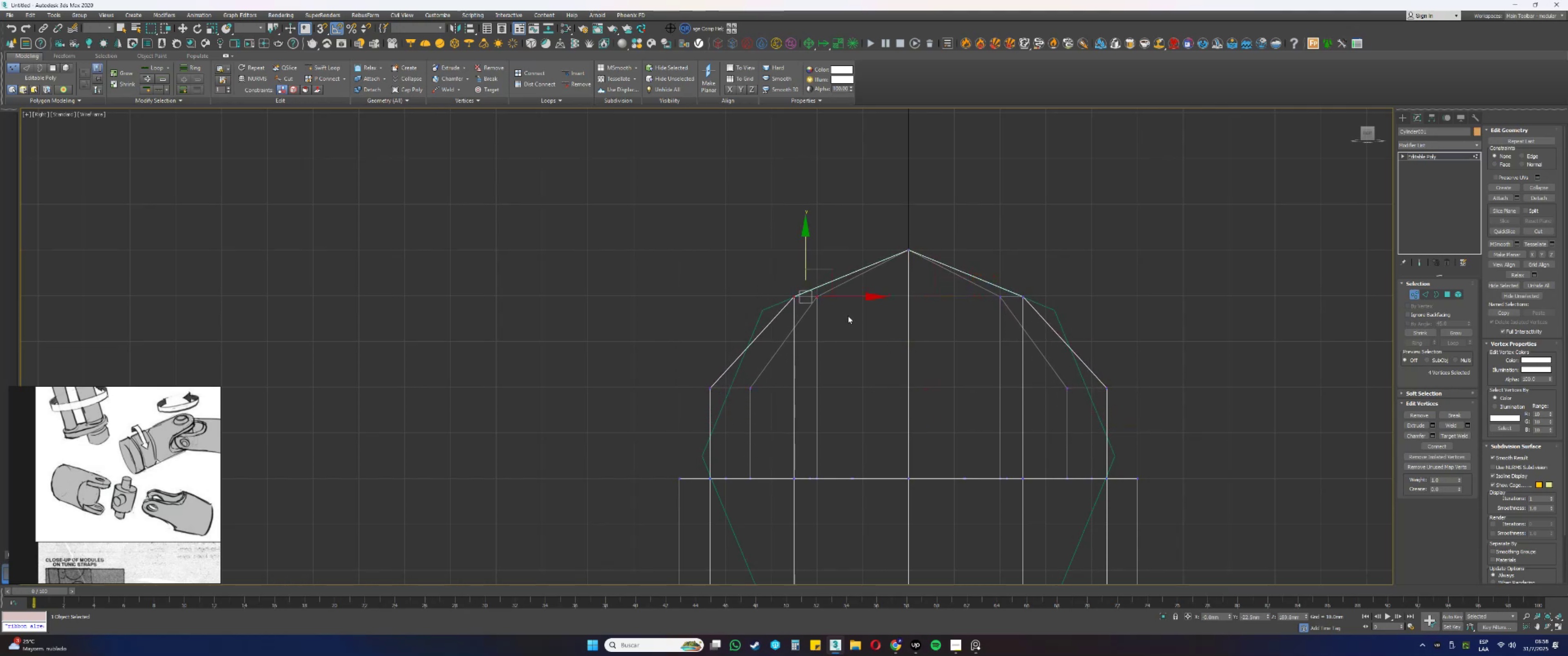 
hold_key(key=ControlLeft, duration=0.53)
left_click_drag(start_coordinate=[975, 286], to_coordinate=[1057, 315])
 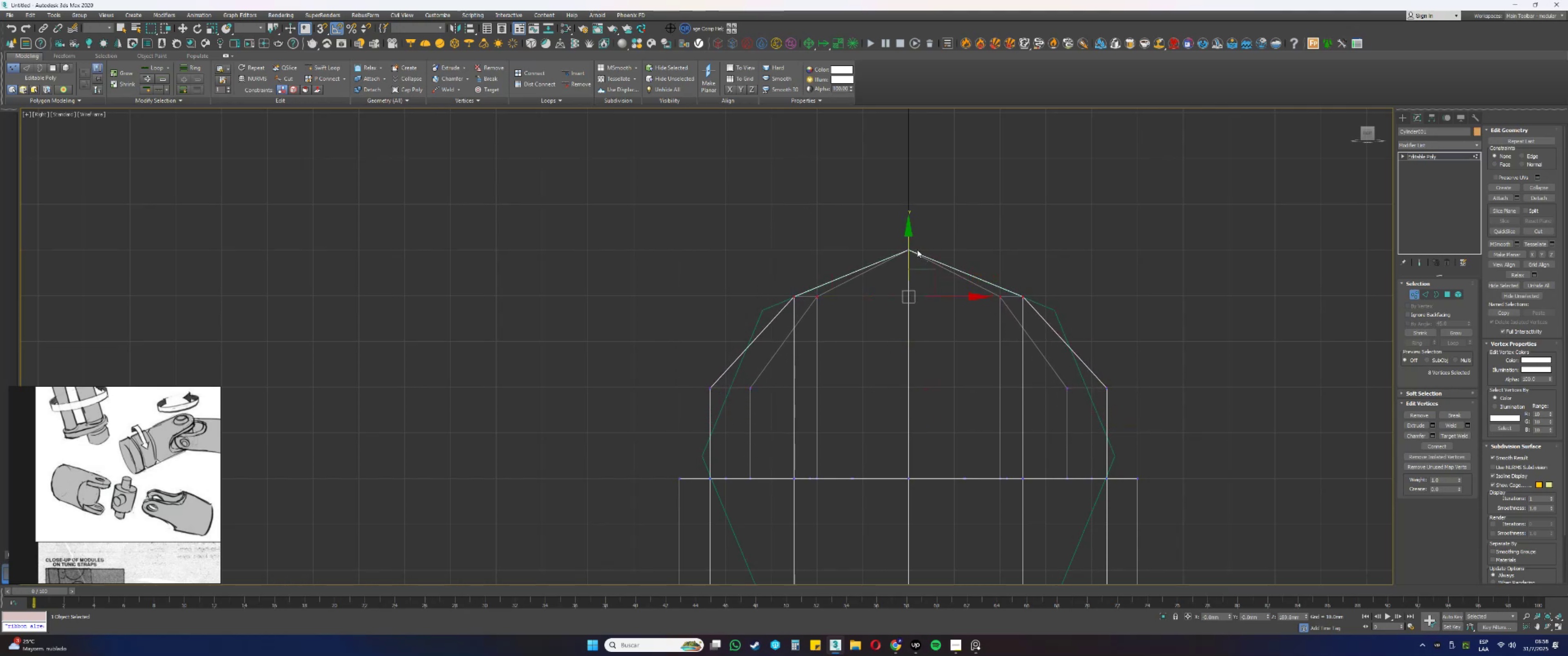 
left_click_drag(start_coordinate=[909, 256], to_coordinate=[909, 251])
 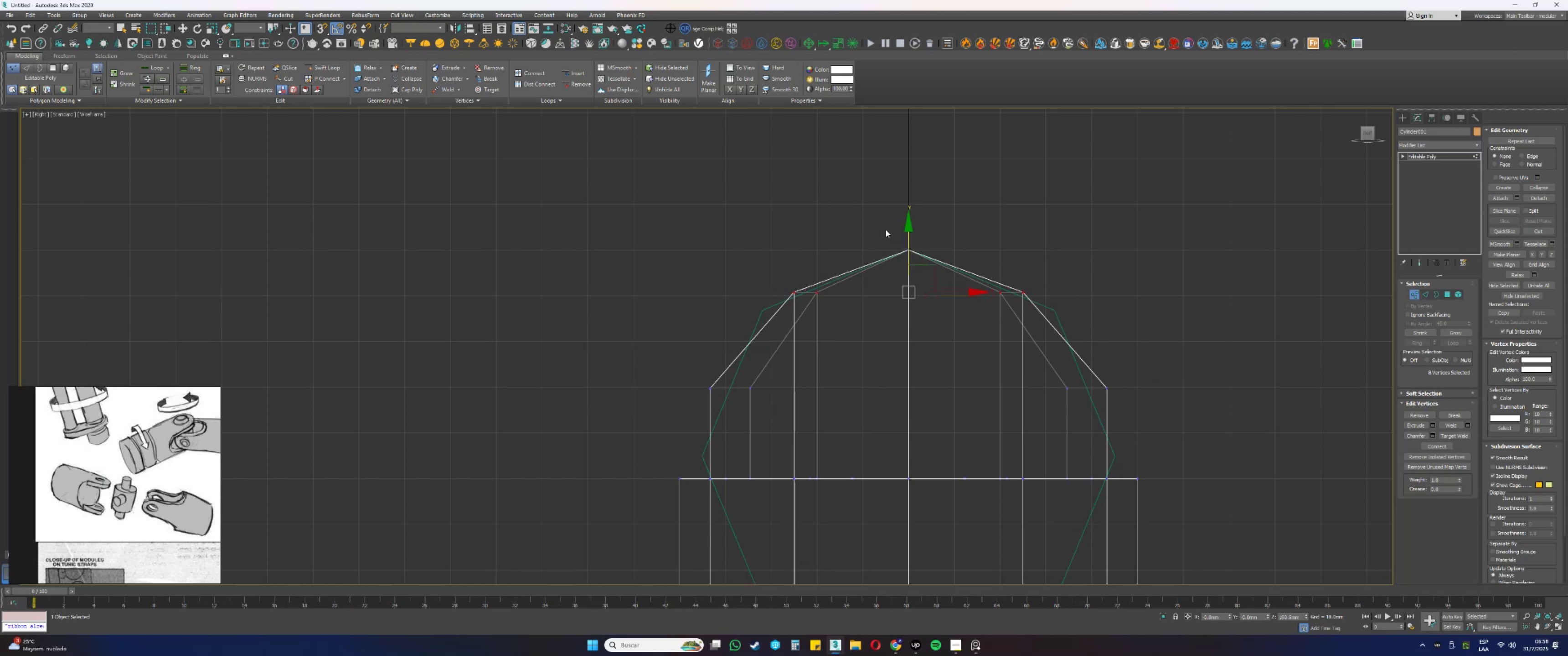 
key(1)
 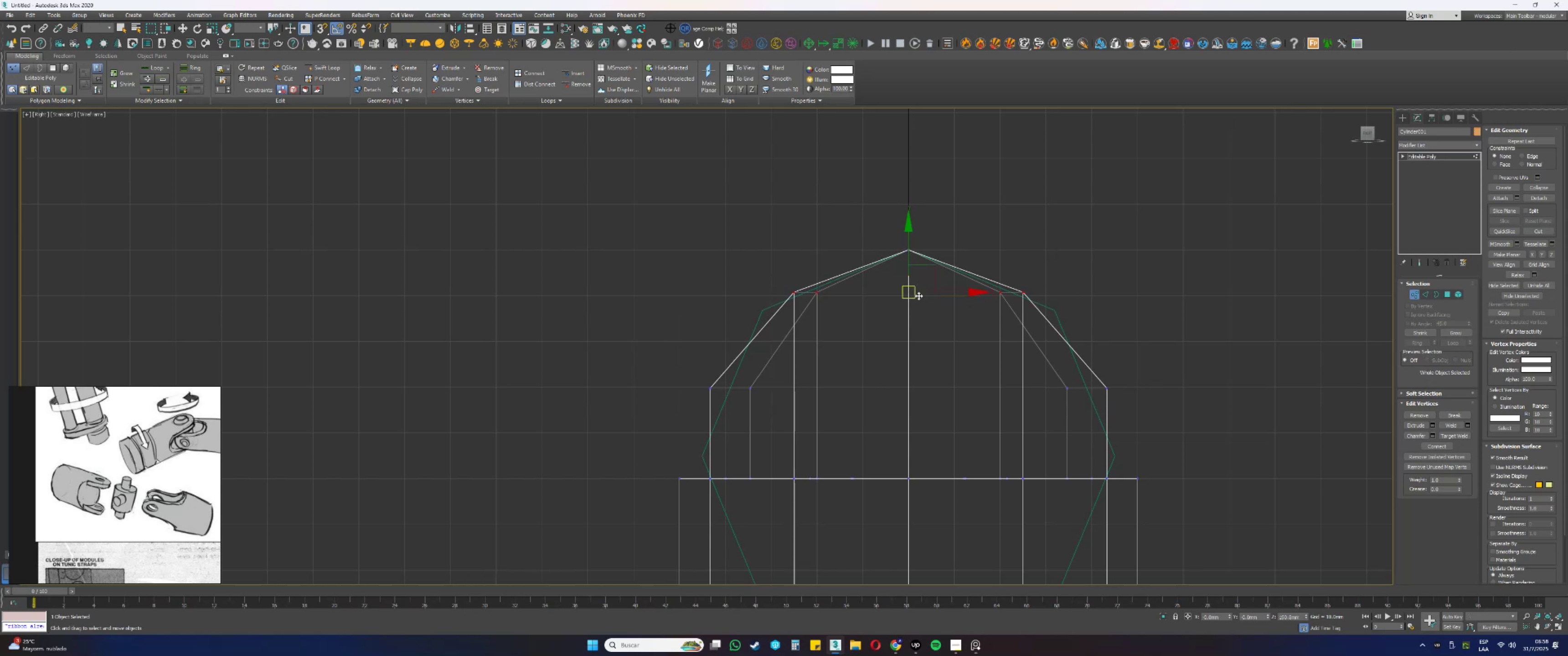 
scroll: coordinate [924, 295], scroll_direction: down, amount: 3.0
 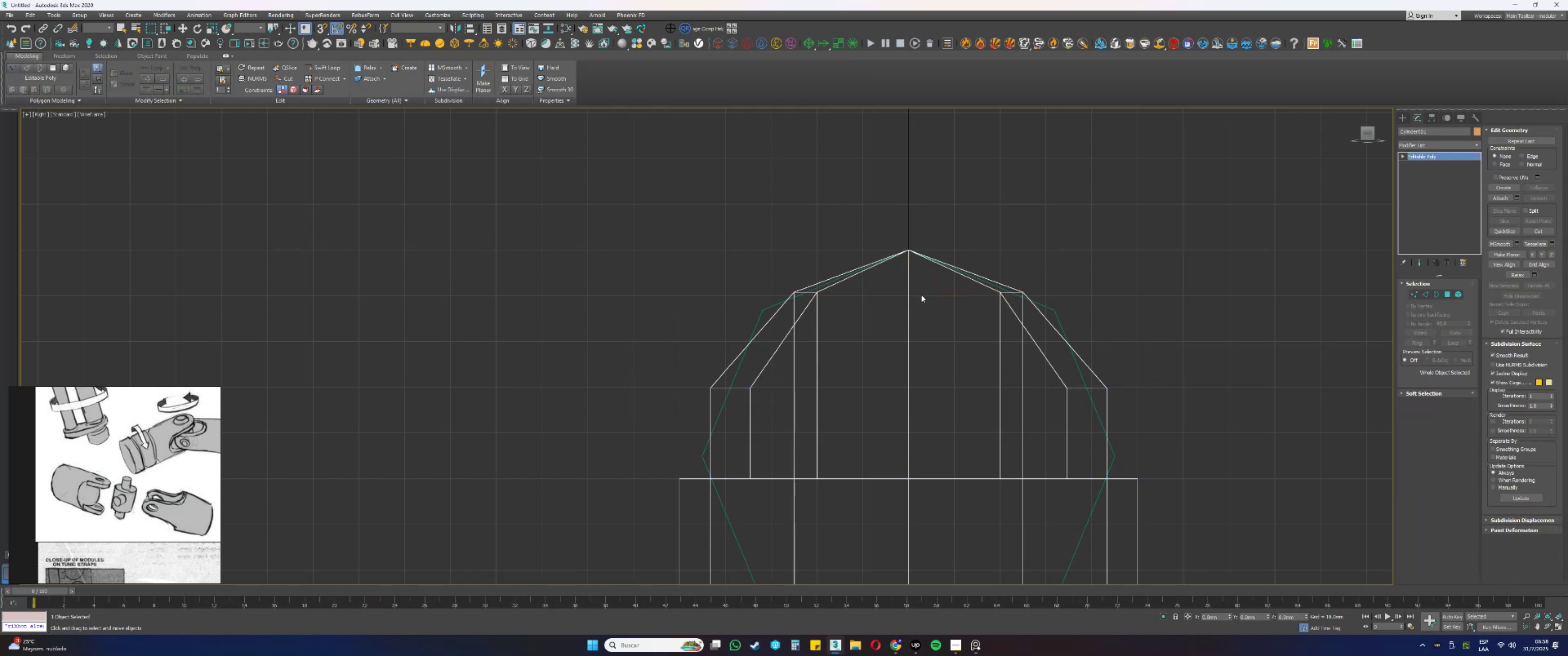 
key(Alt+AltLeft)
 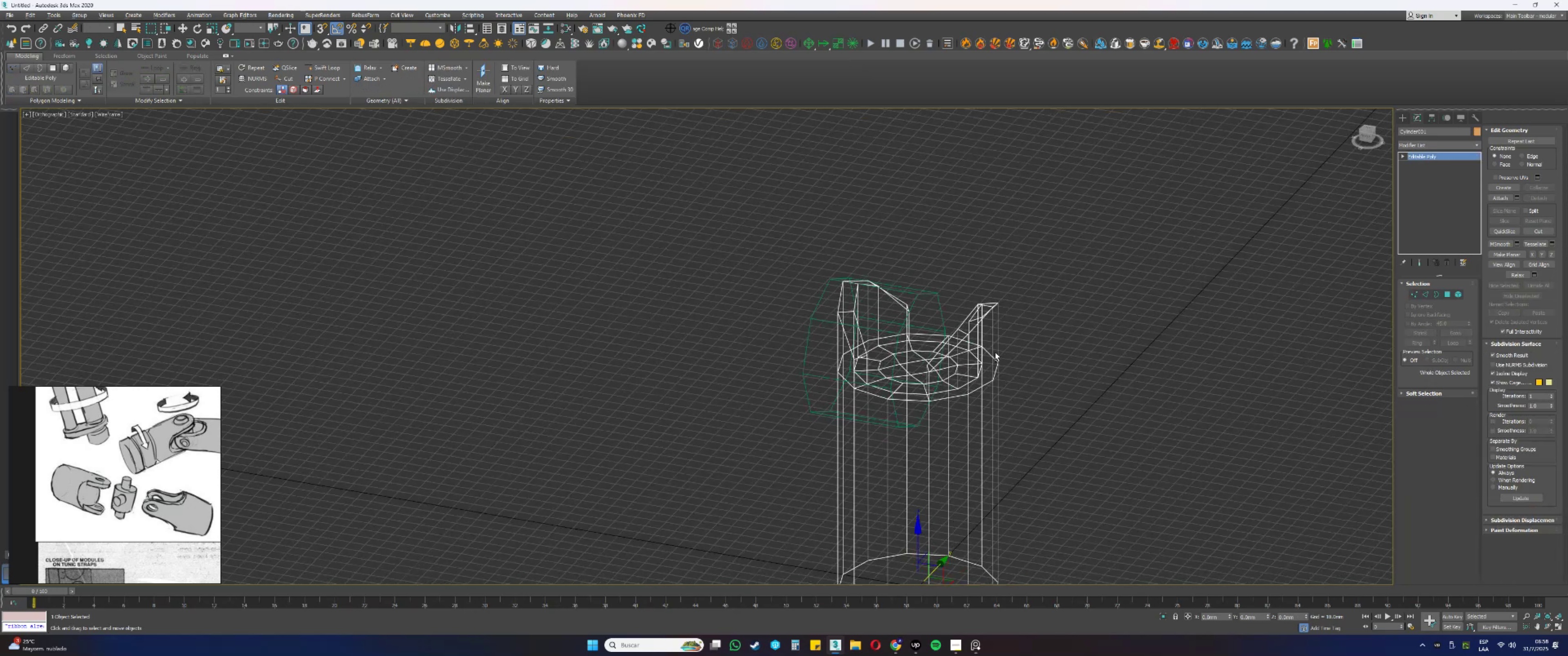 
key(F3)
 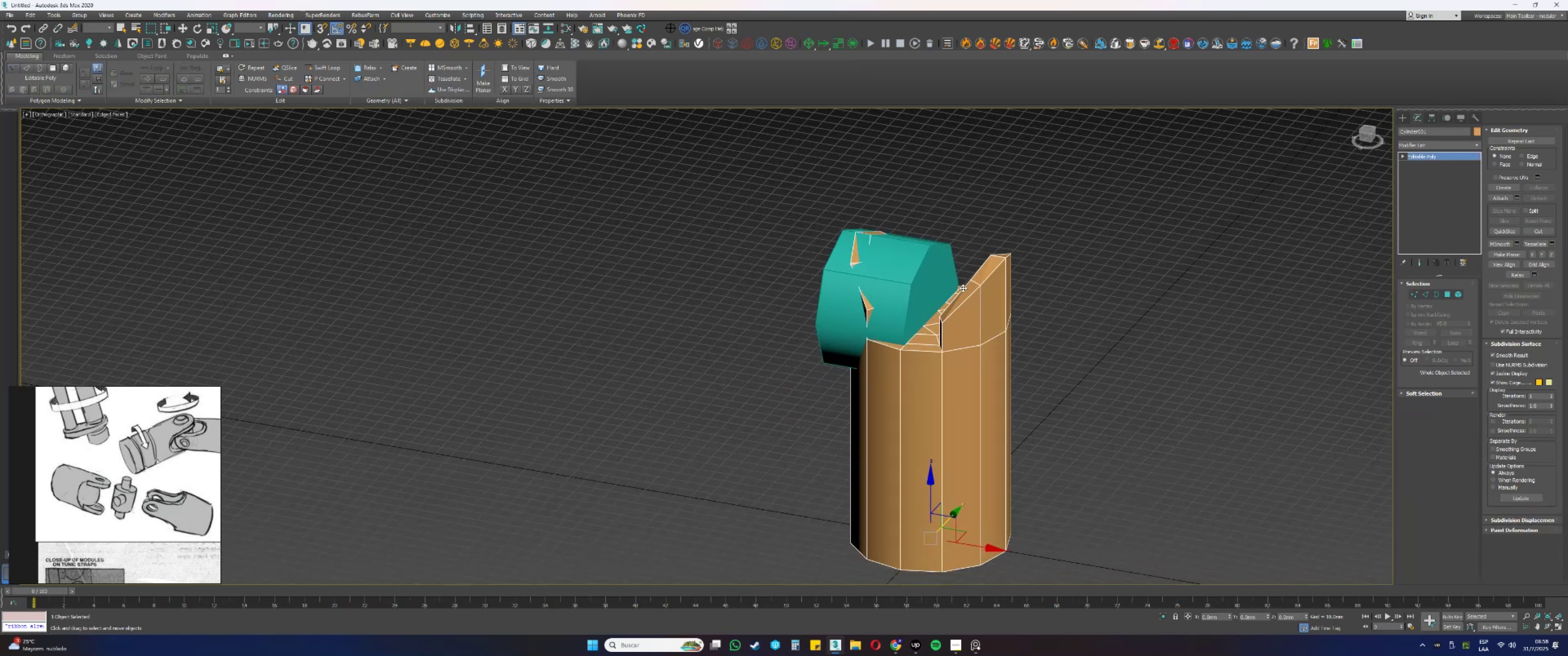 
left_click([965, 296])
 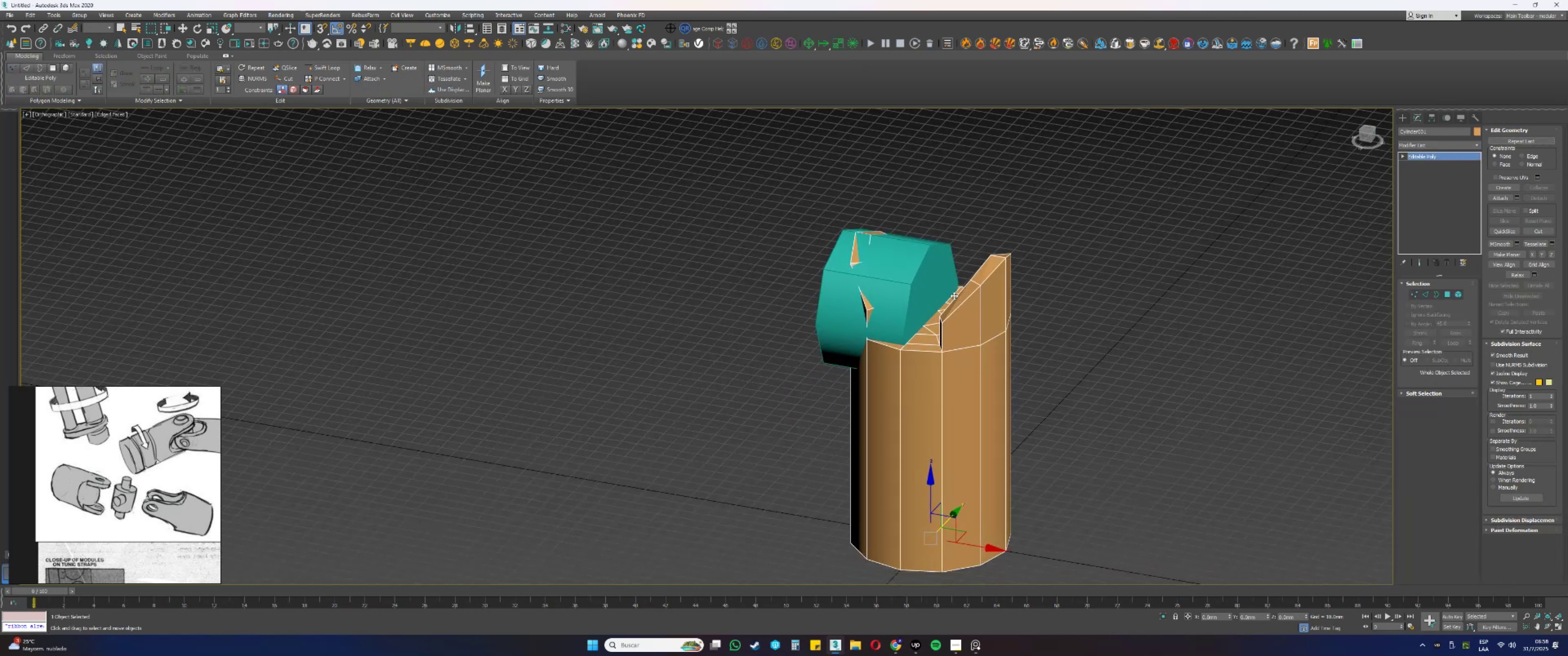 
left_click([886, 276])
 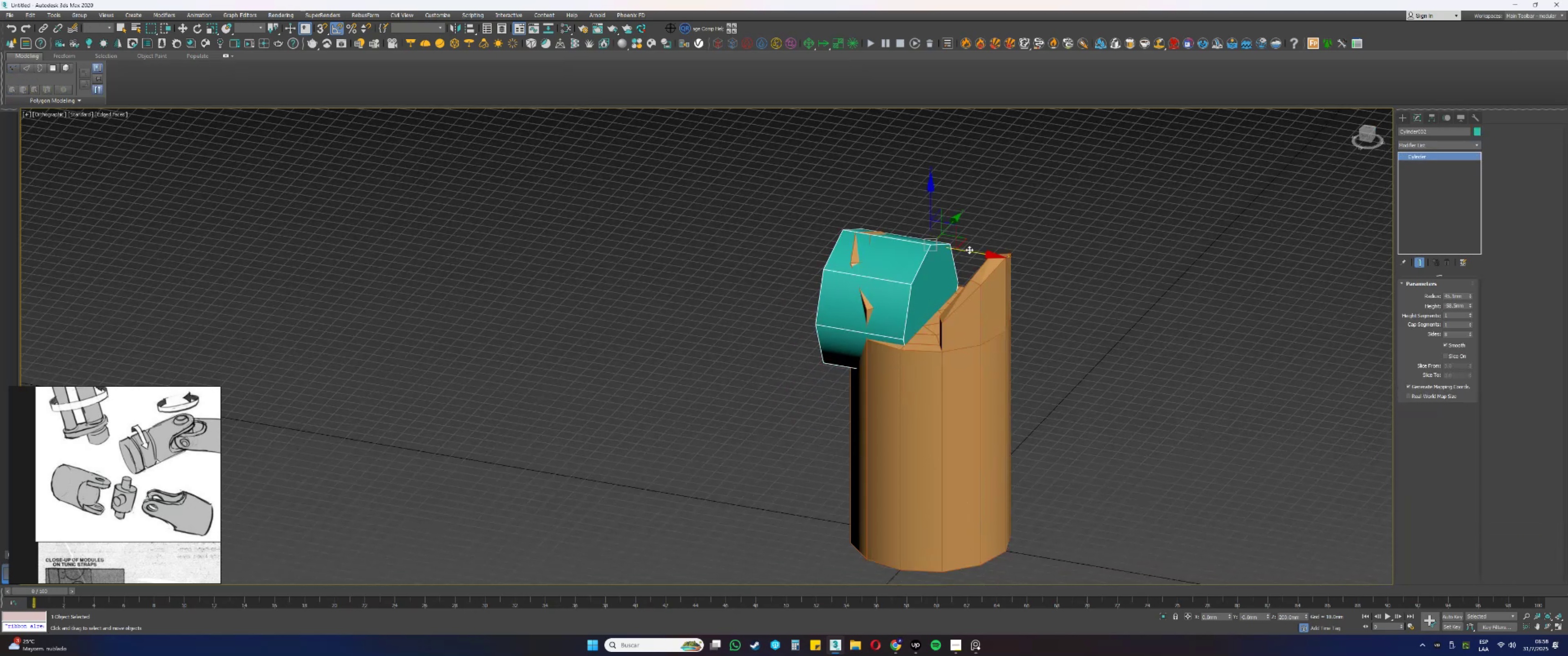 
left_click_drag(start_coordinate=[970, 254], to_coordinate=[783, 225])
 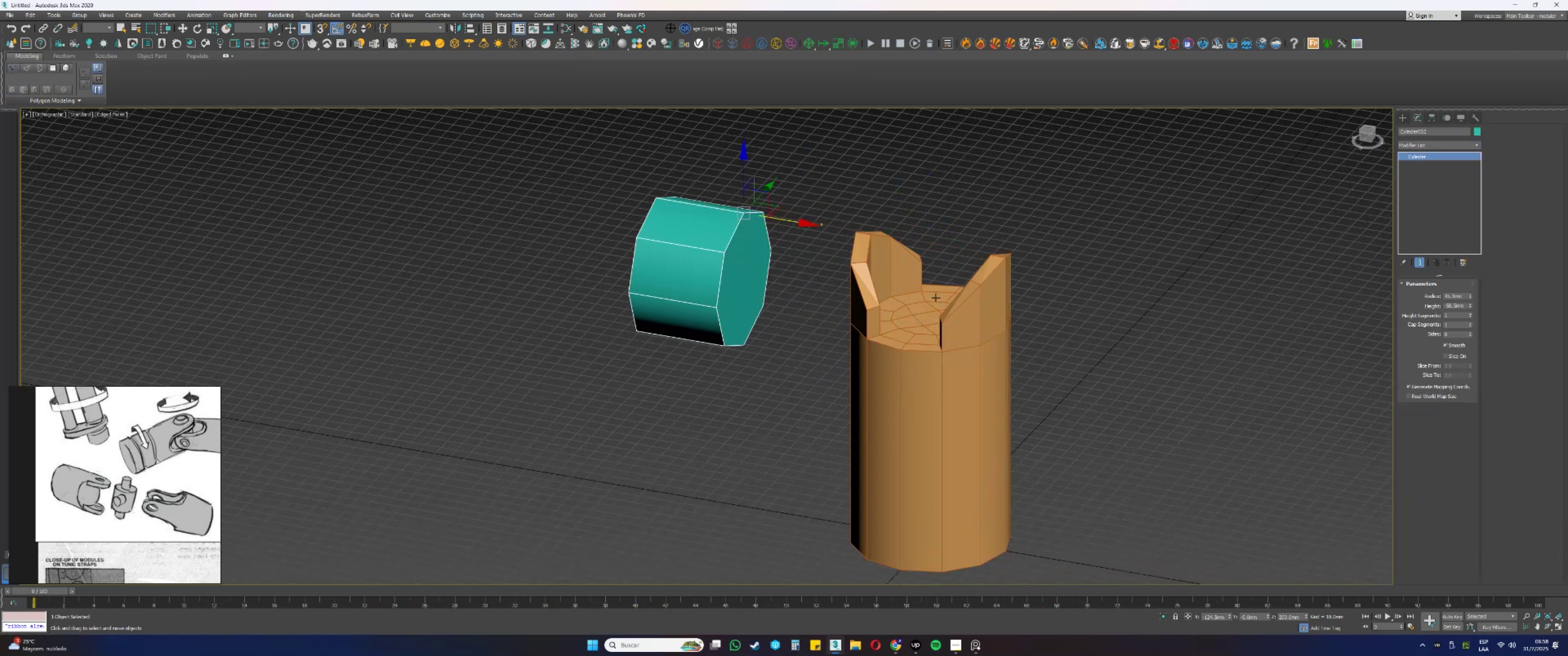 
key(G)
 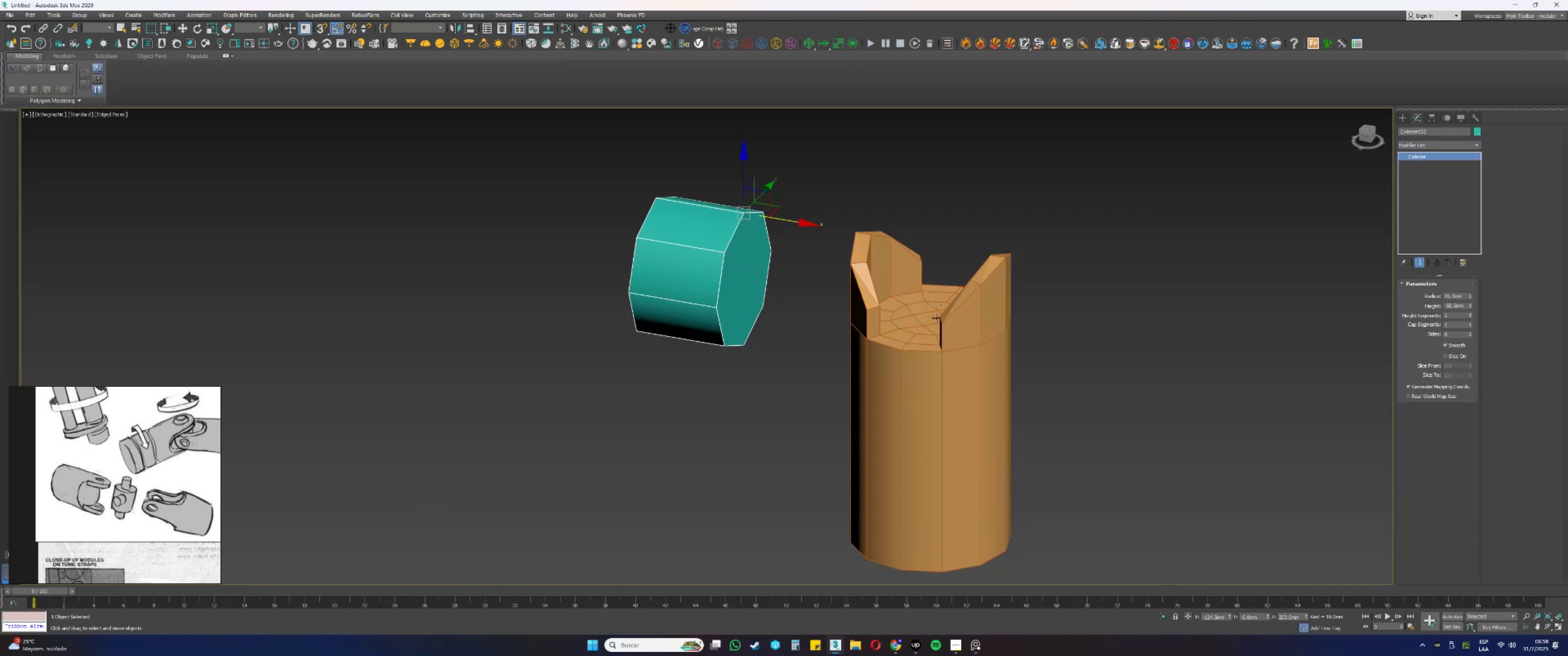 
left_click([936, 324])
 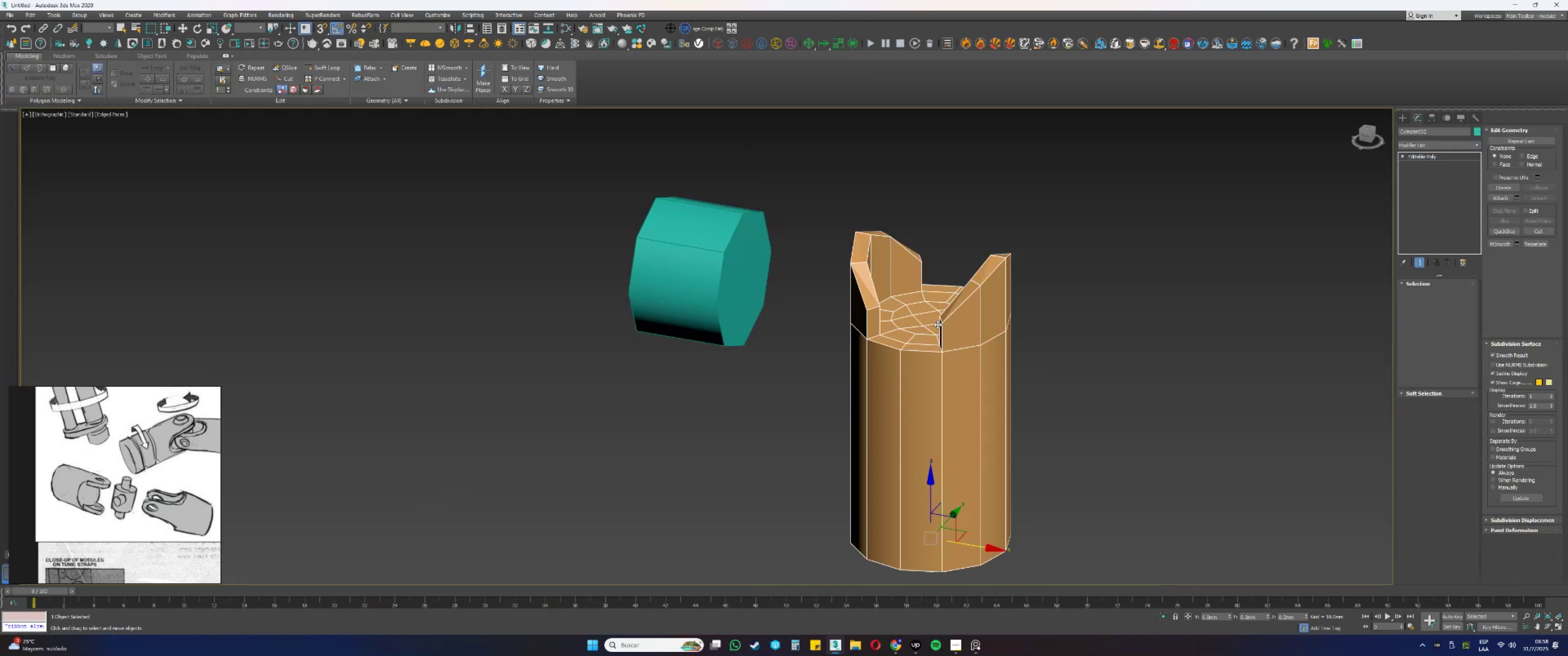 
type(fz1[F3])
 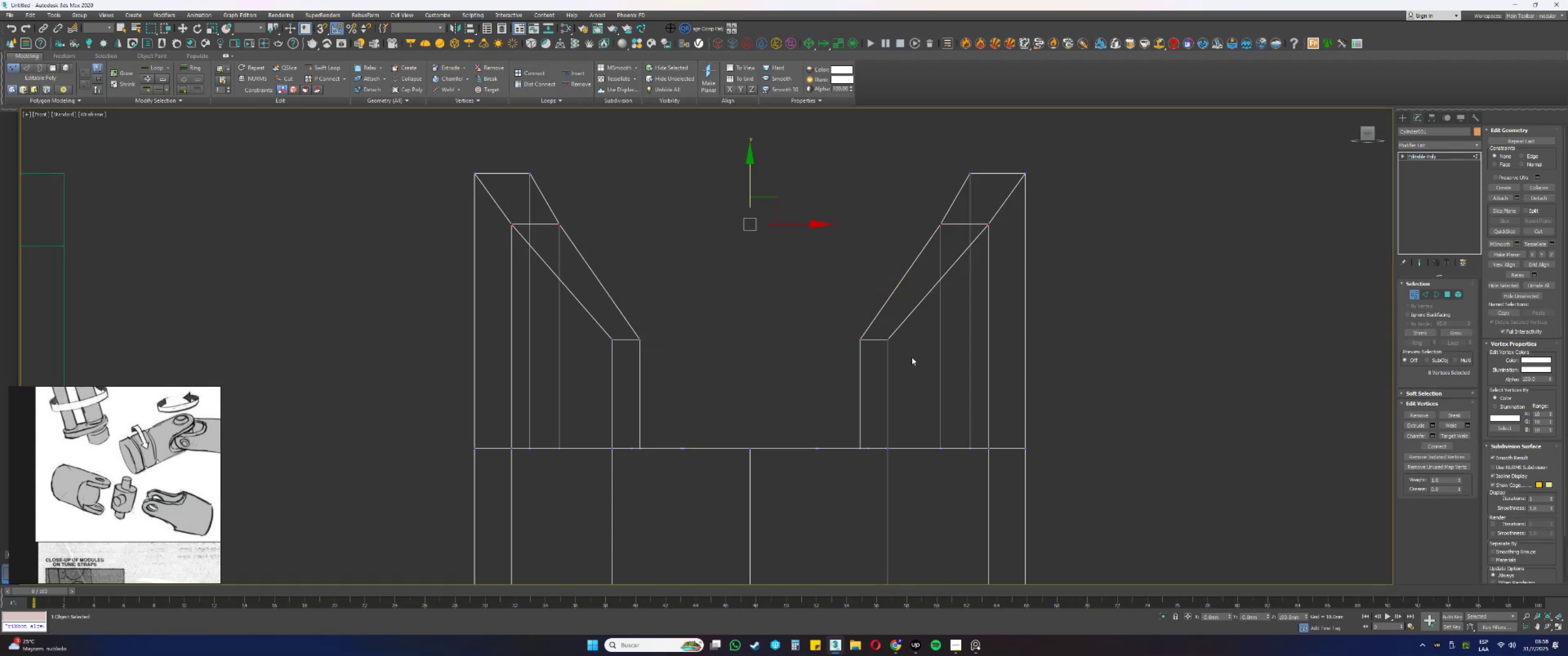 
scroll: coordinate [864, 311], scroll_direction: up, amount: 3.0
 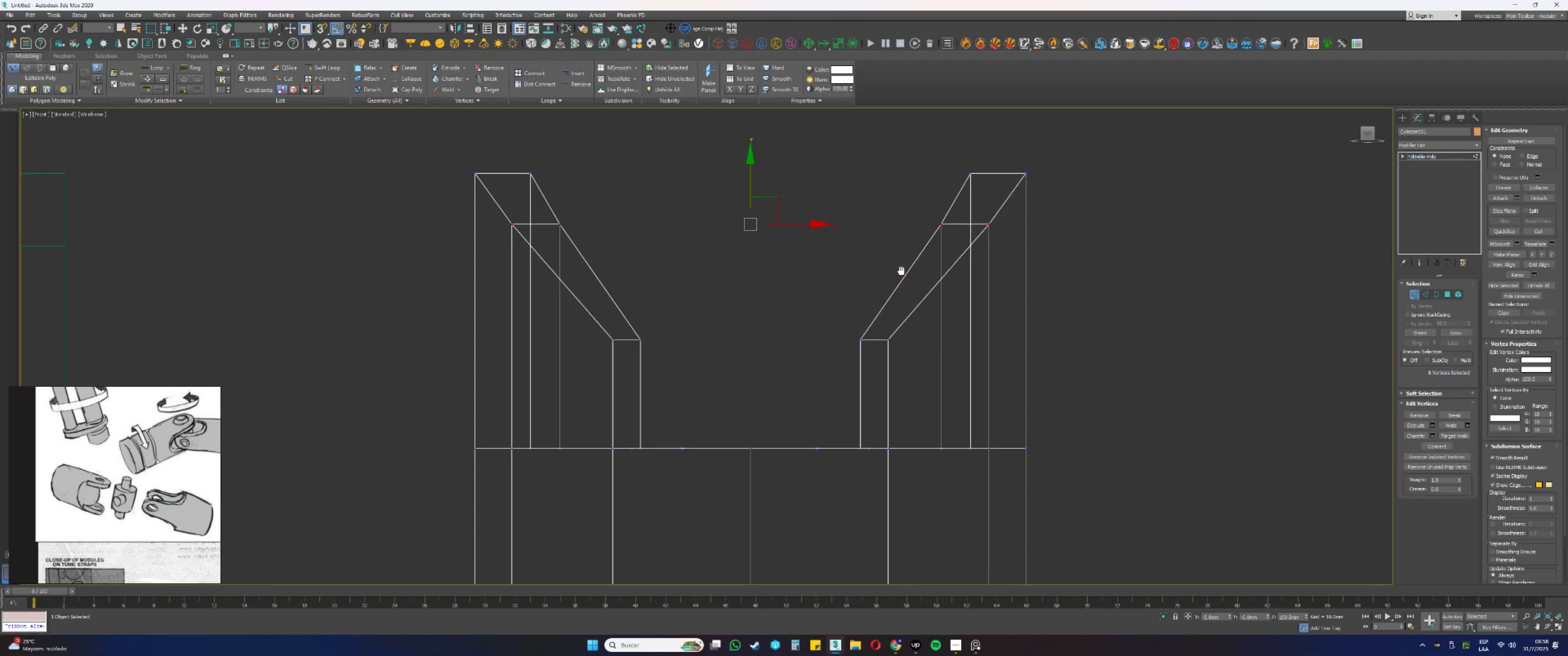 
left_click_drag(start_coordinate=[971, 486], to_coordinate=[642, 409])
 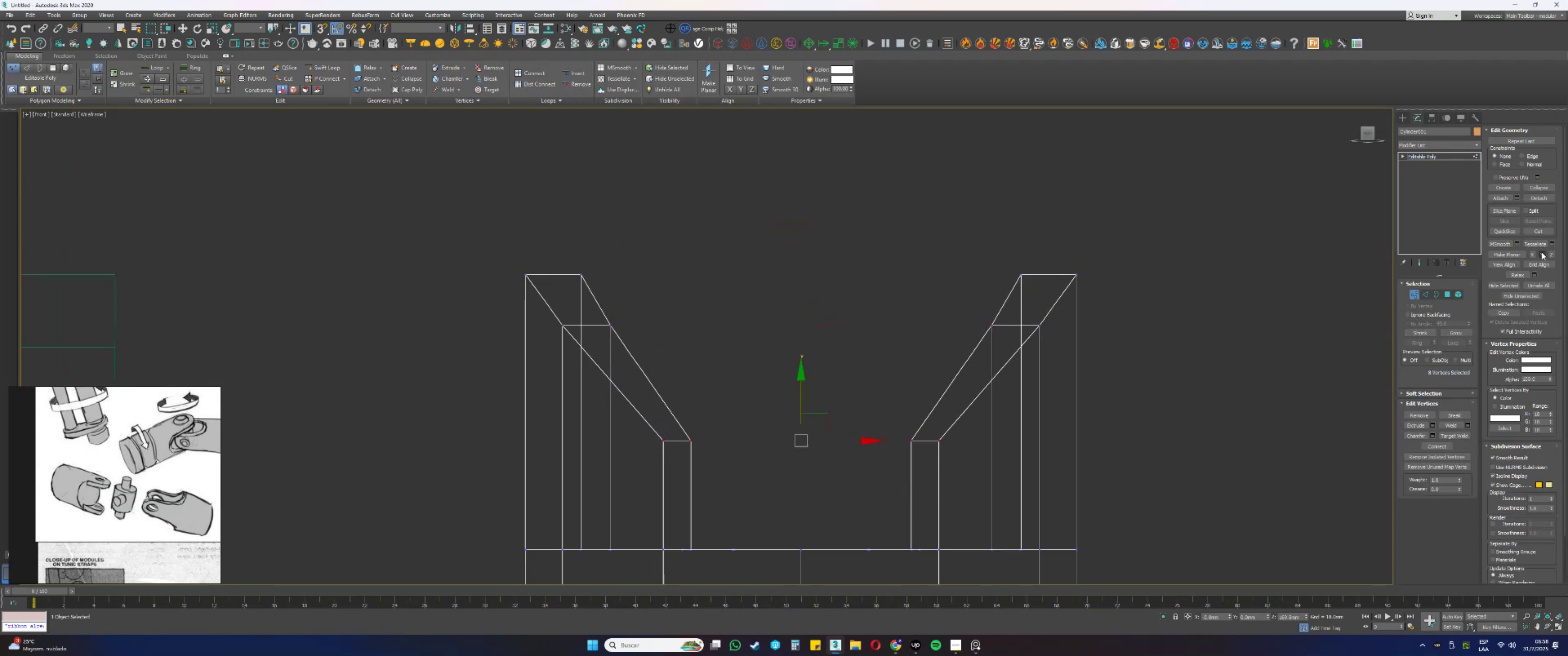 
left_click([1553, 257])
 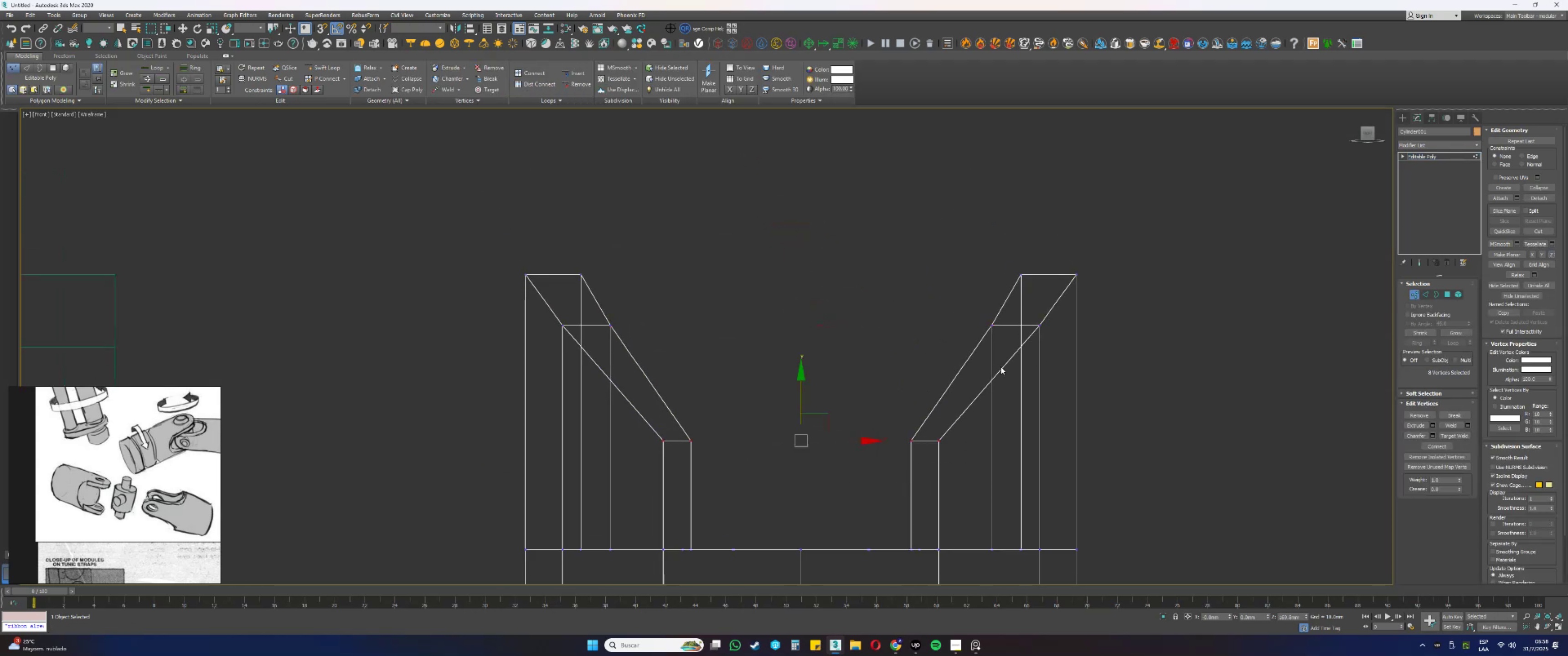 
left_click_drag(start_coordinate=[1076, 349], to_coordinate=[543, 313])
 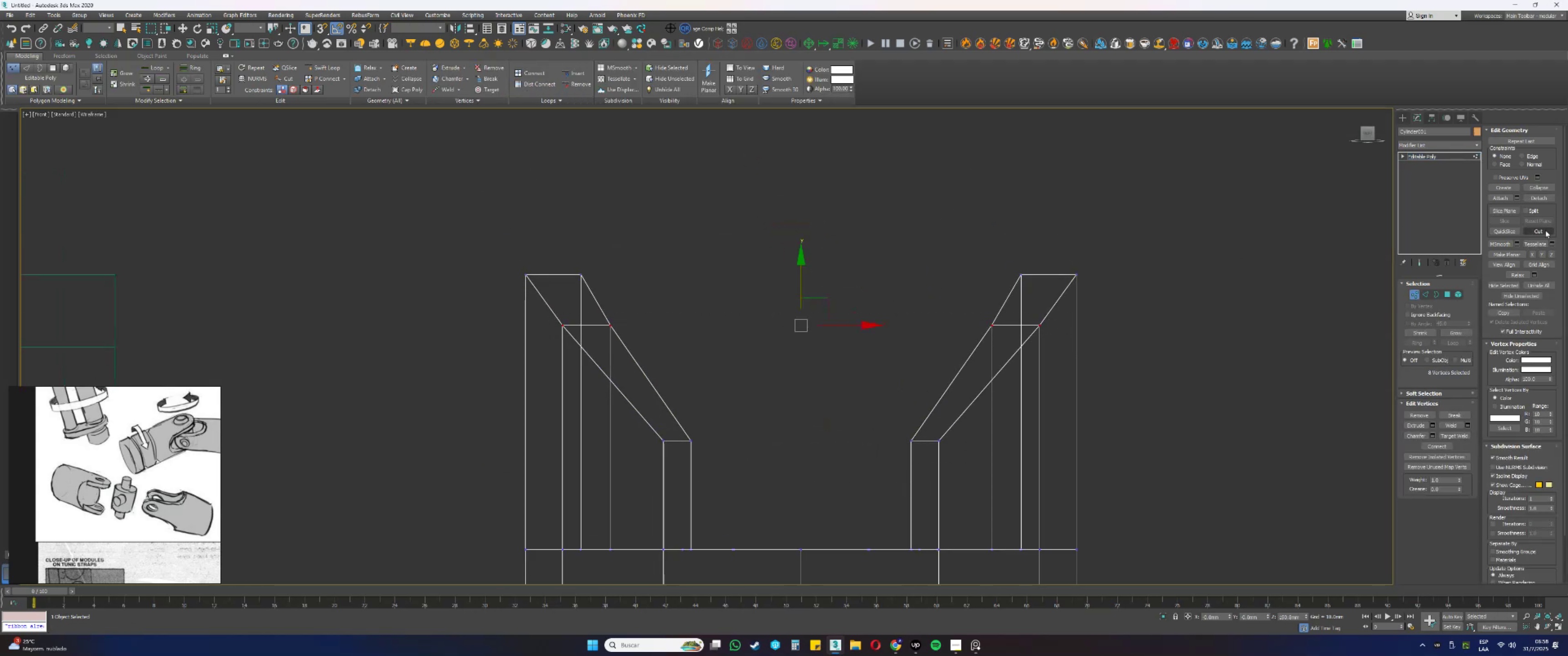 
left_click([1552, 254])
 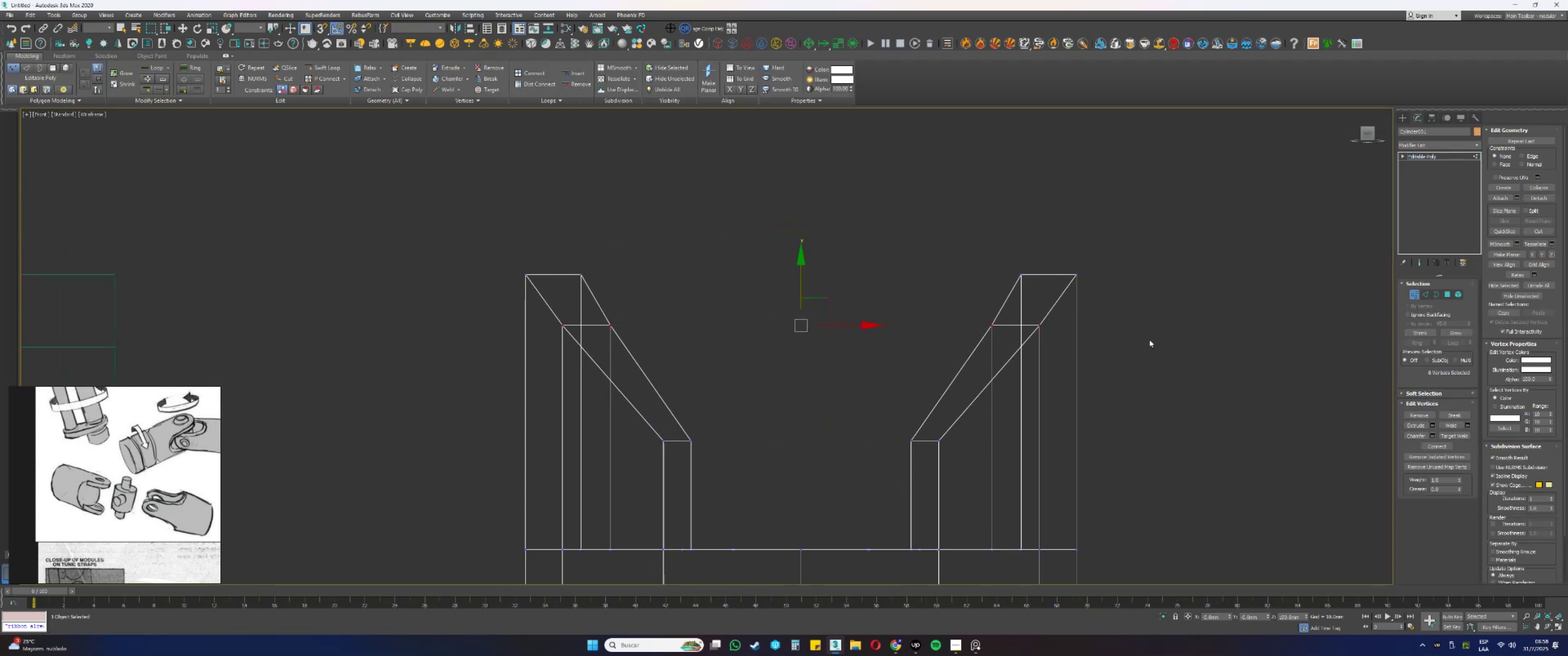 
left_click_drag(start_coordinate=[1130, 298], to_coordinate=[225, 279])
 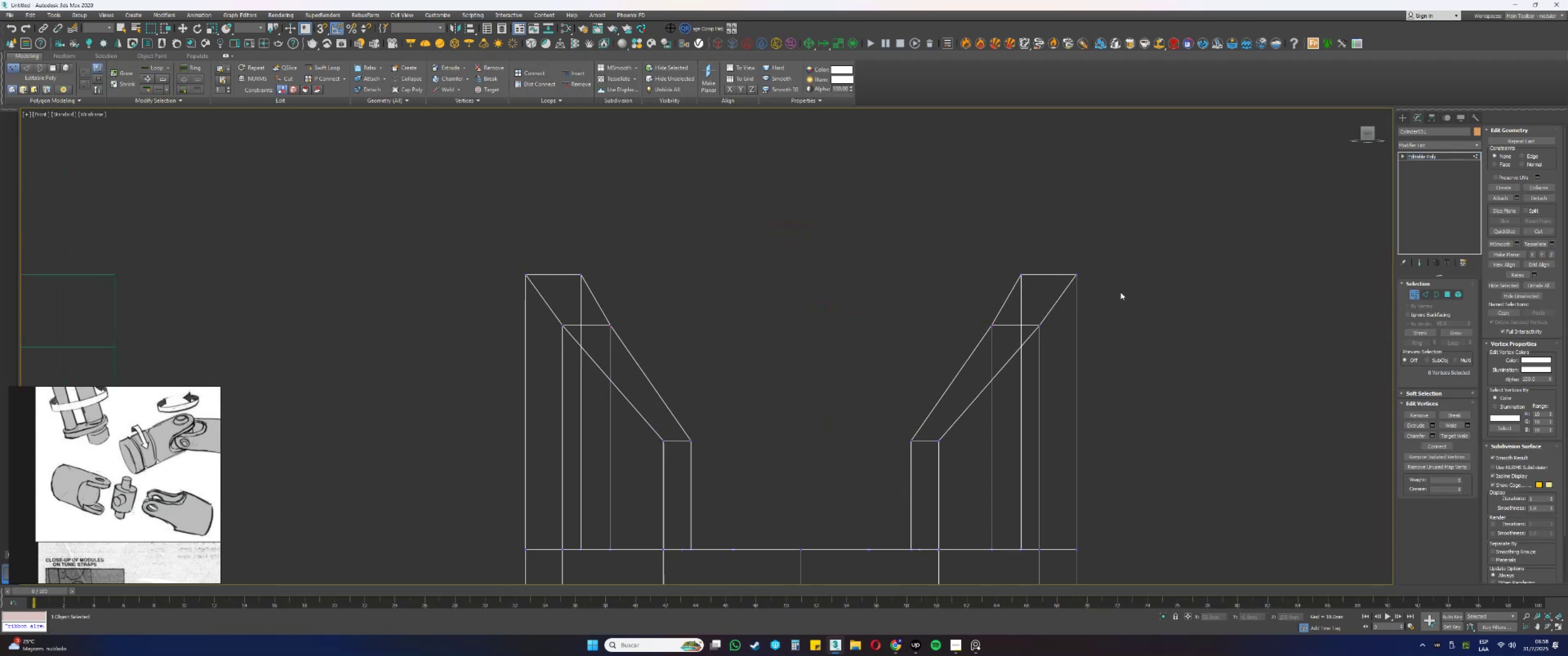 
left_click_drag(start_coordinate=[1153, 292], to_coordinate=[217, 144])
 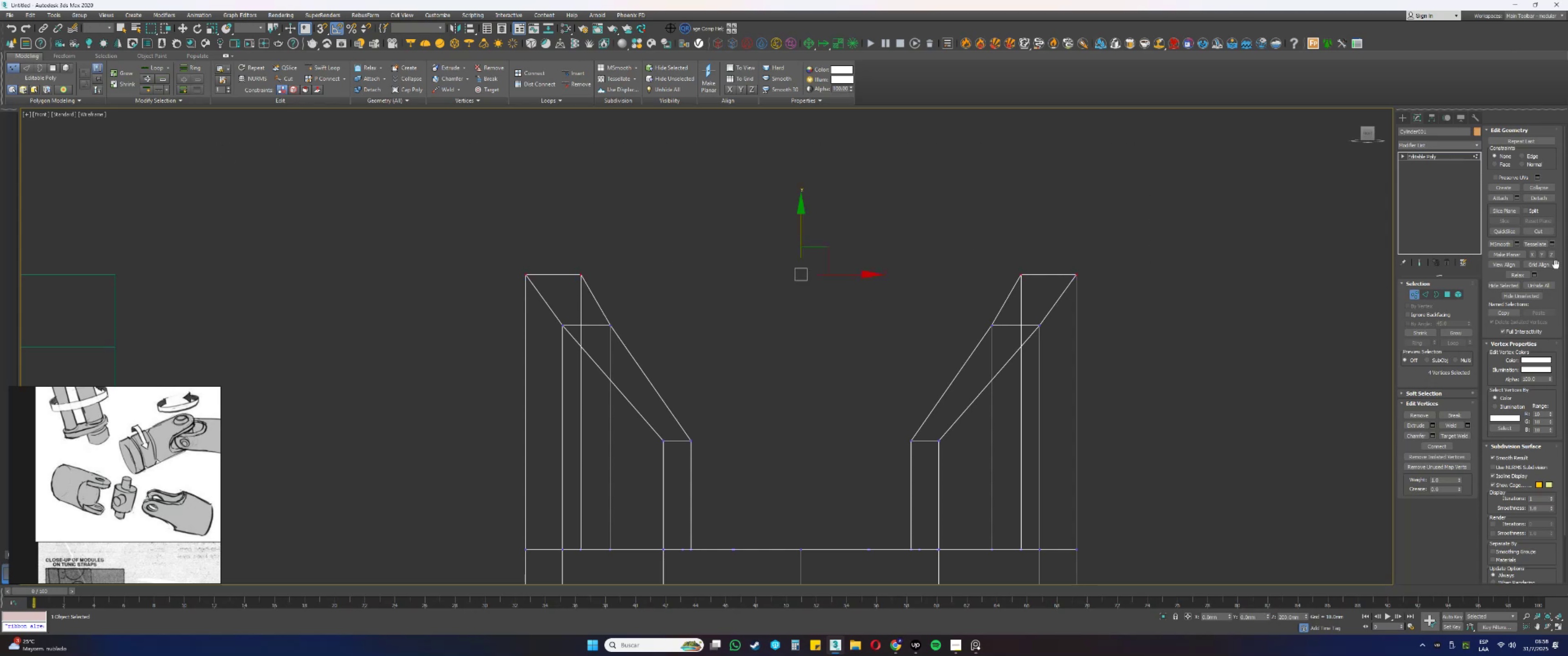 
left_click([1550, 256])
 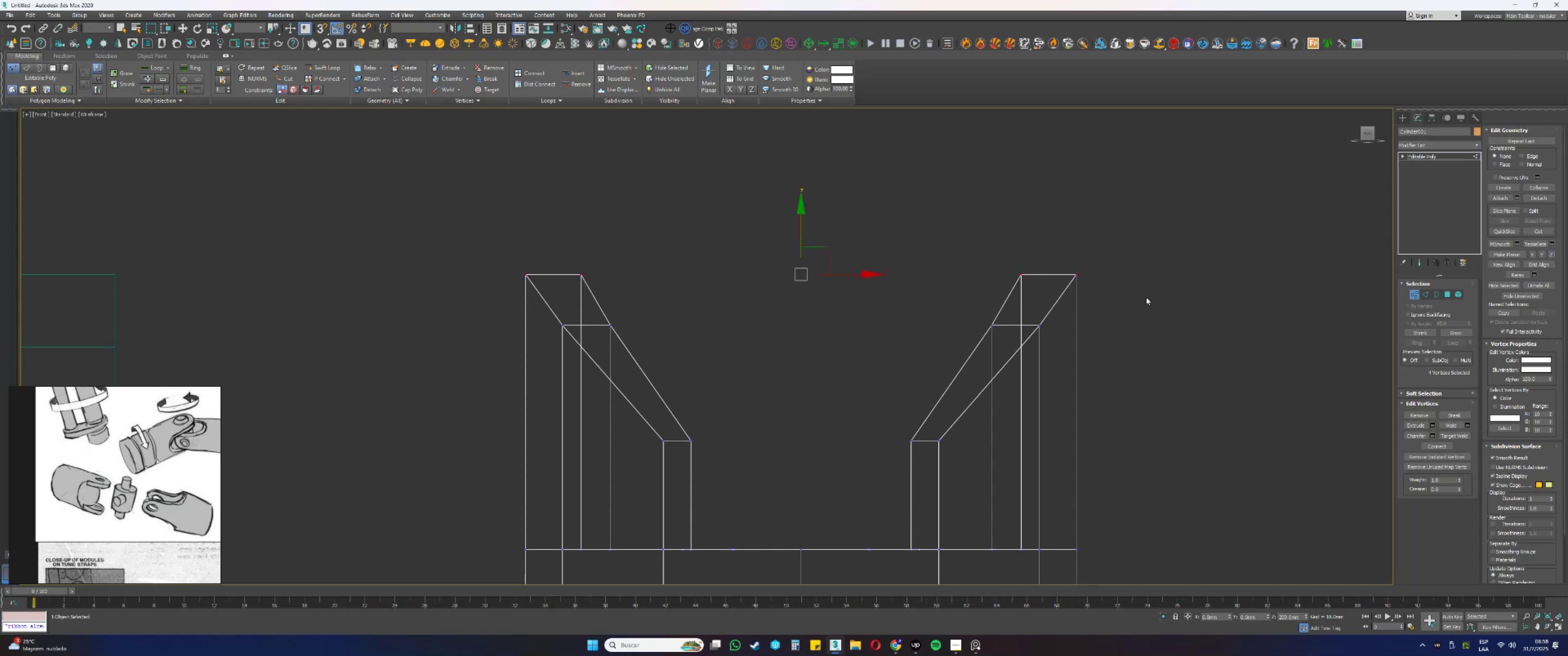 
key(1)
 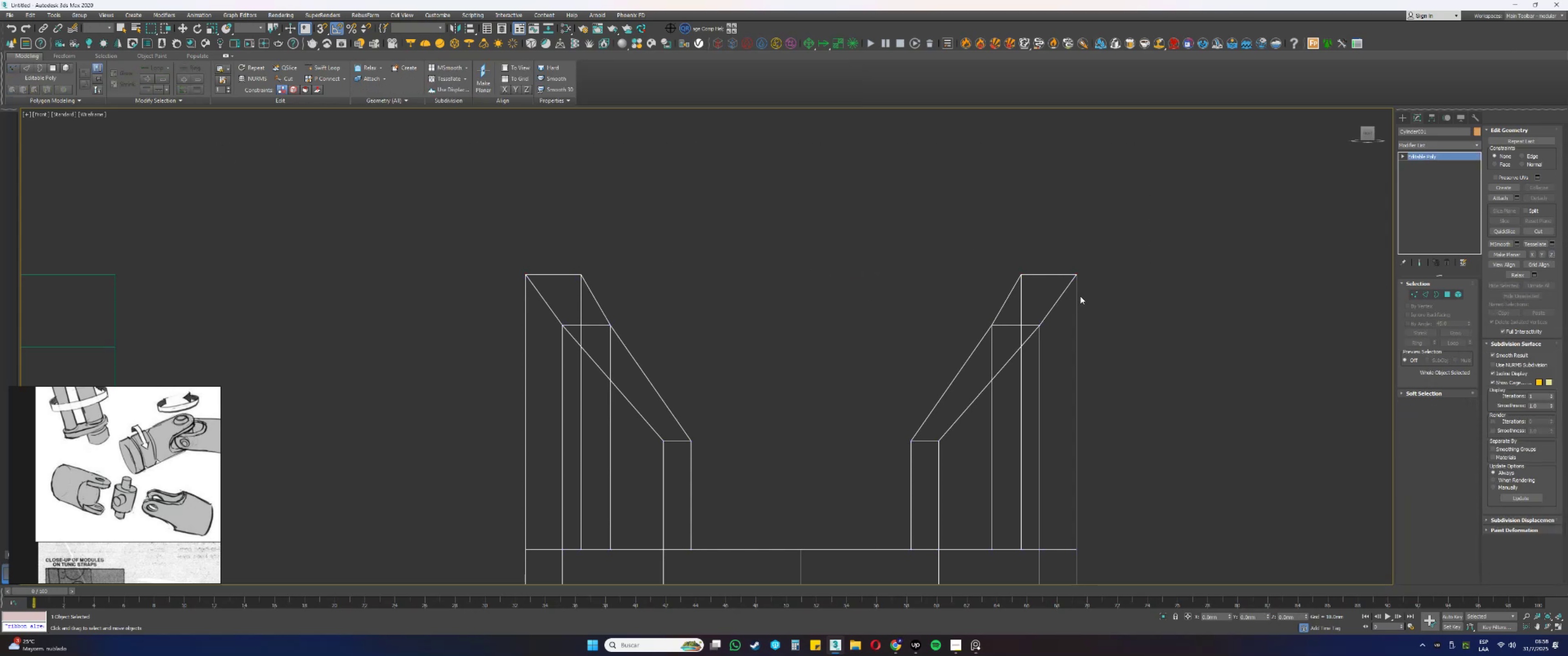 
key(F3)
 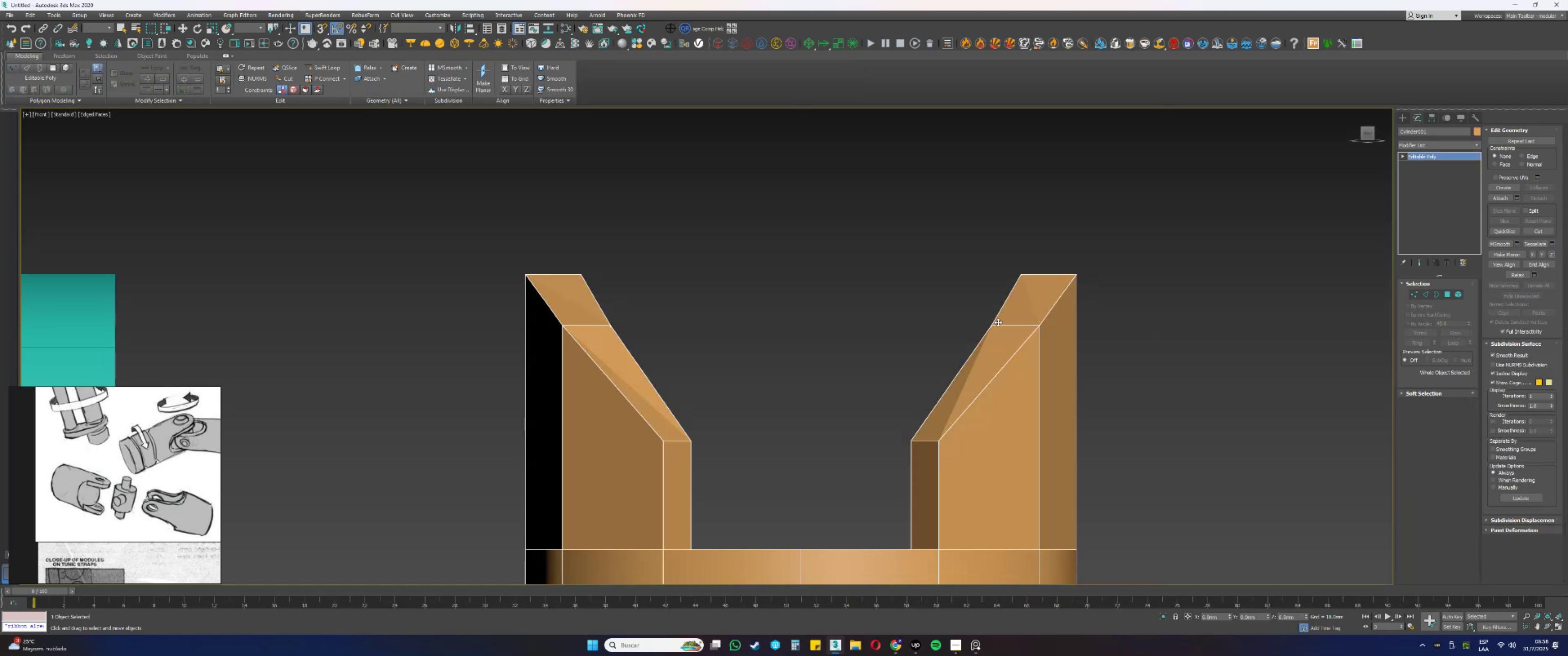 
scroll: coordinate [1002, 308], scroll_direction: down, amount: 2.0
 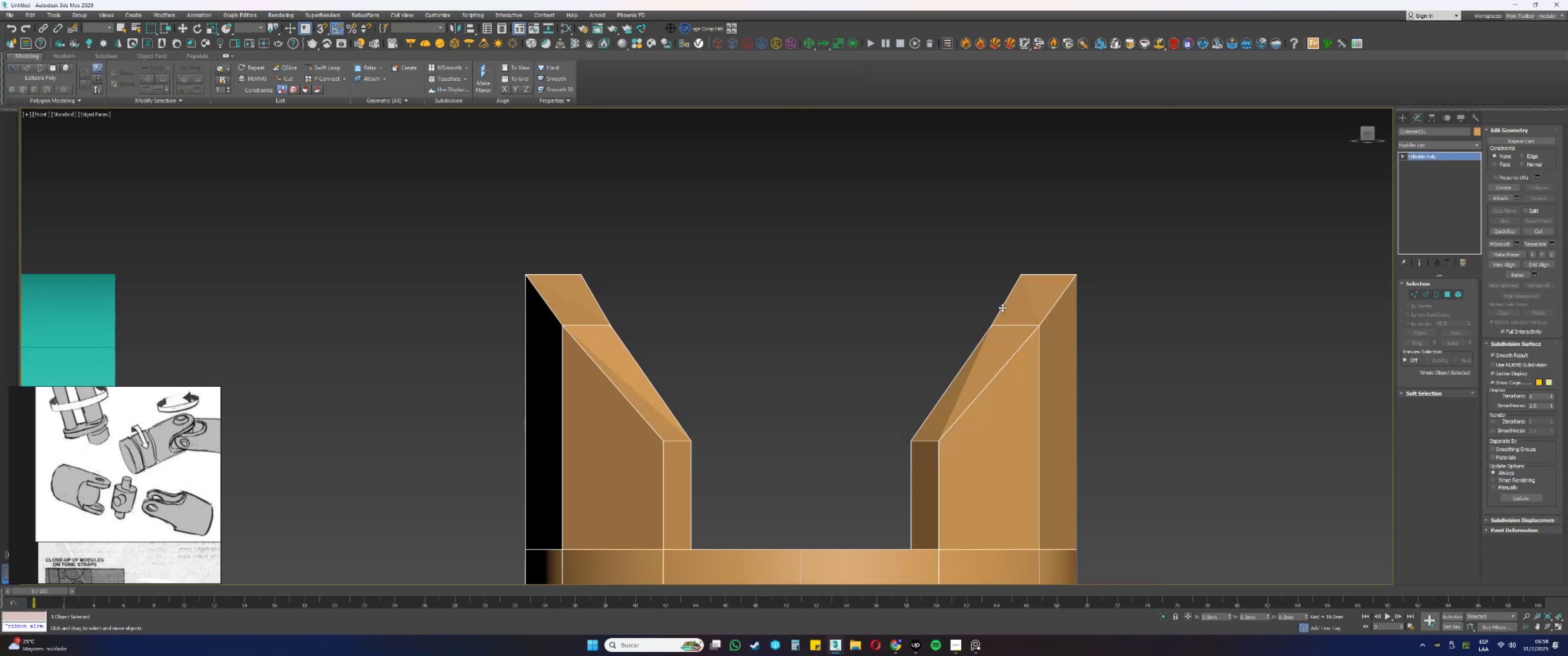 
hold_key(key=AltLeft, duration=0.45)
 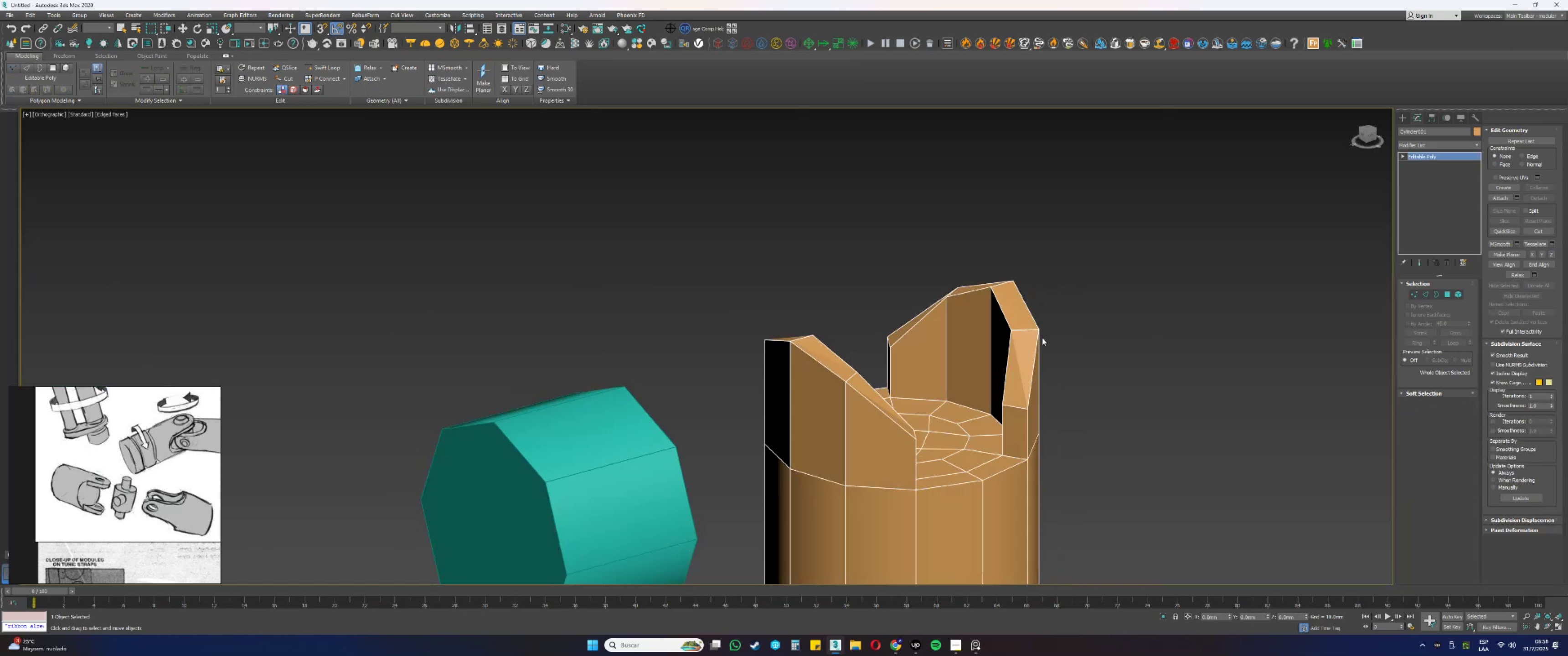 
key(Alt+AltLeft)
 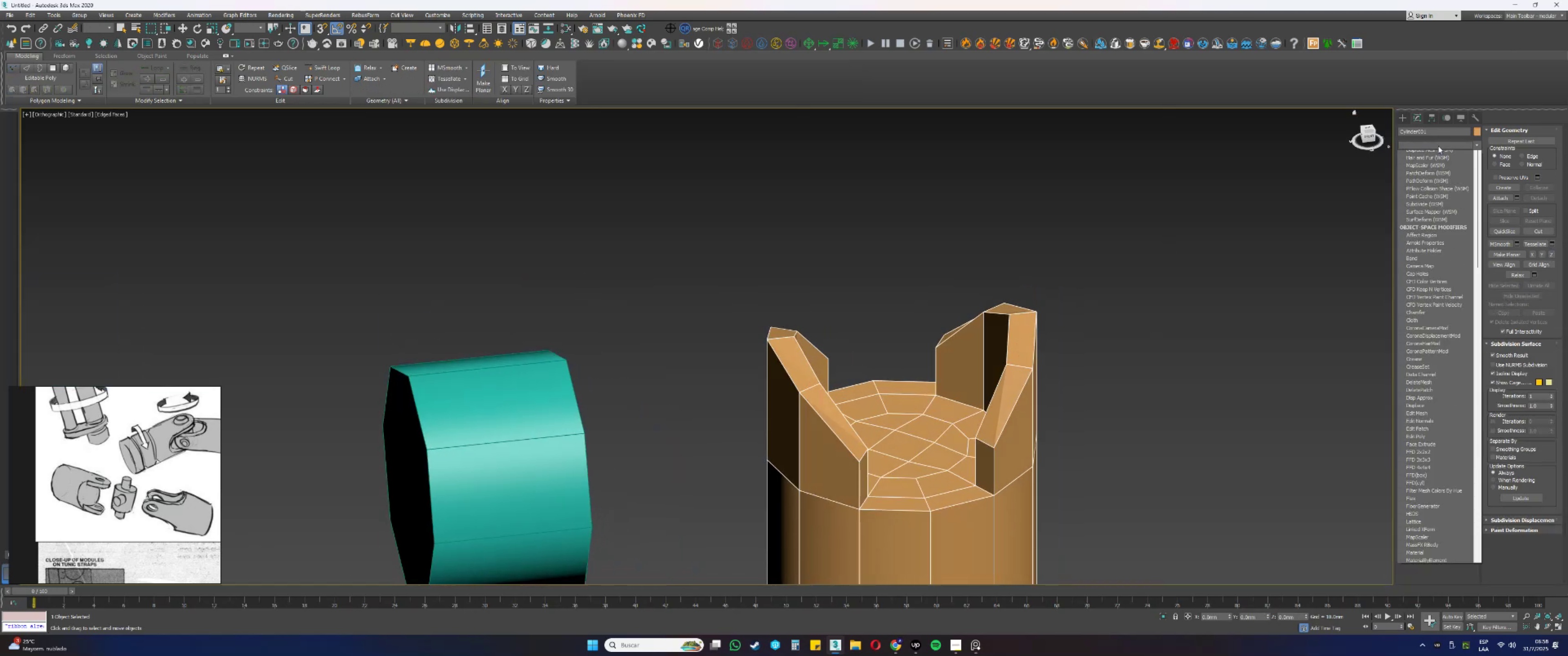 
key(T)
 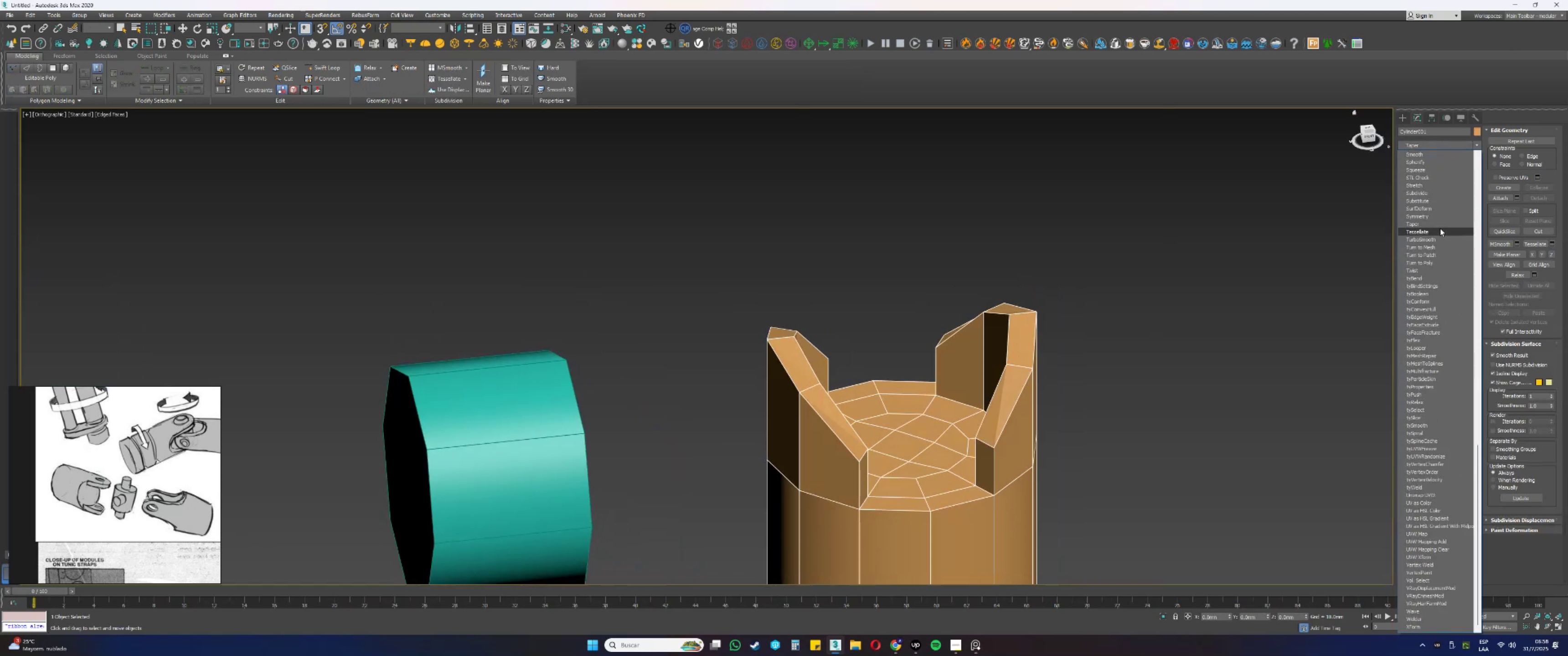 
left_click([1427, 237])
 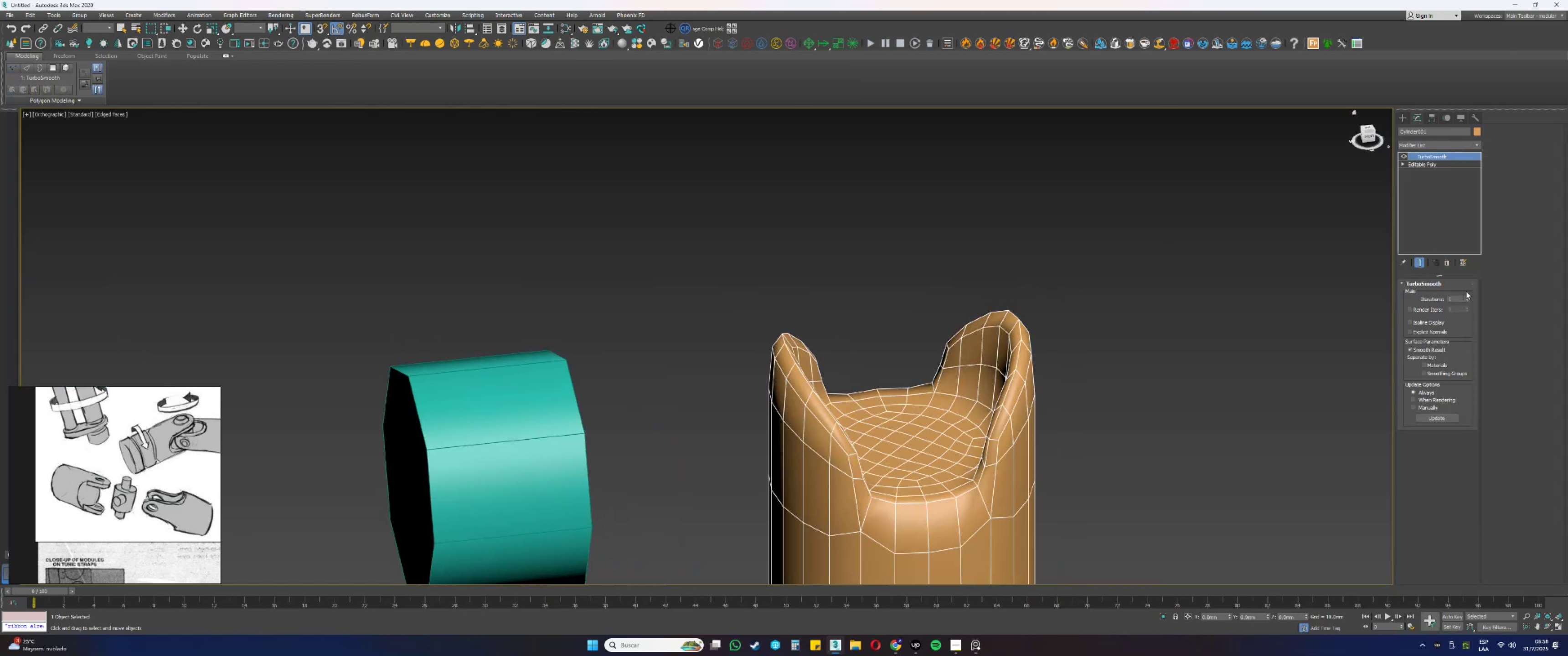 
left_click([1467, 296])
 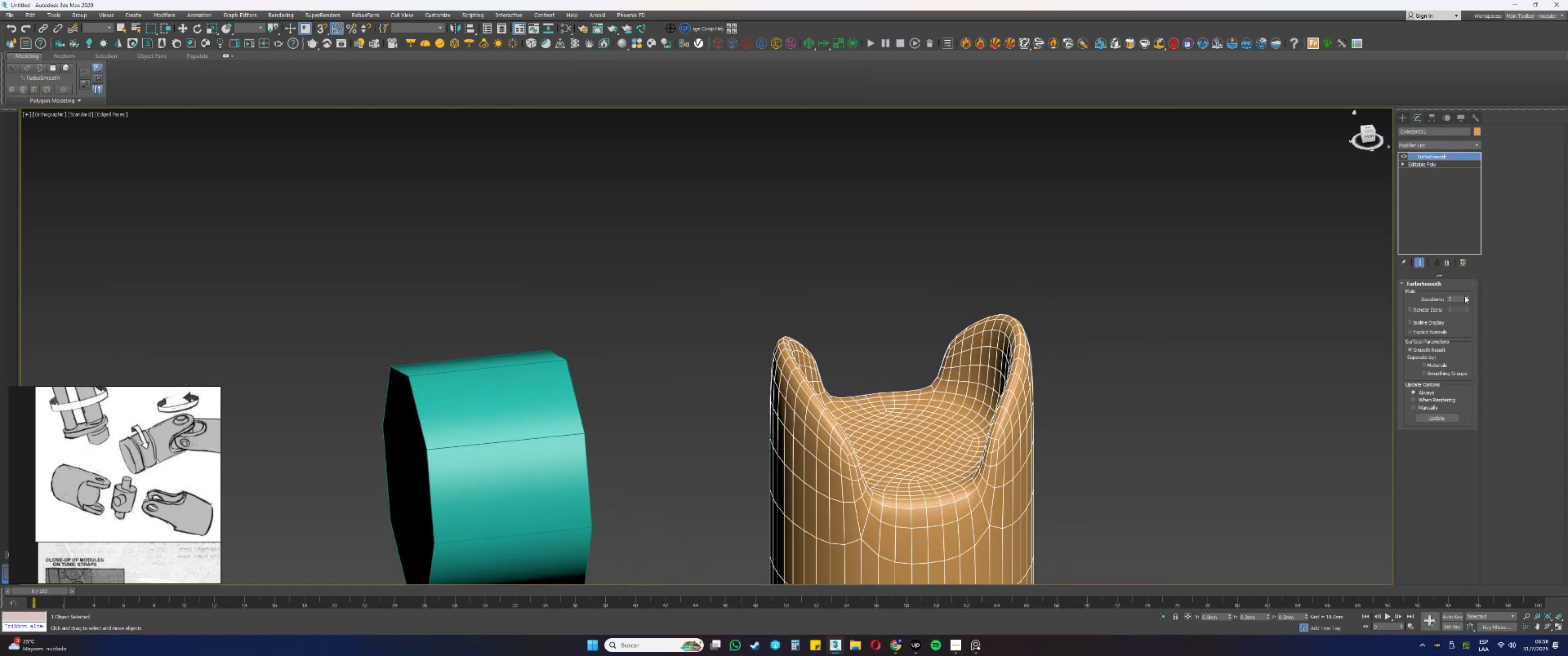 
key(F3)
 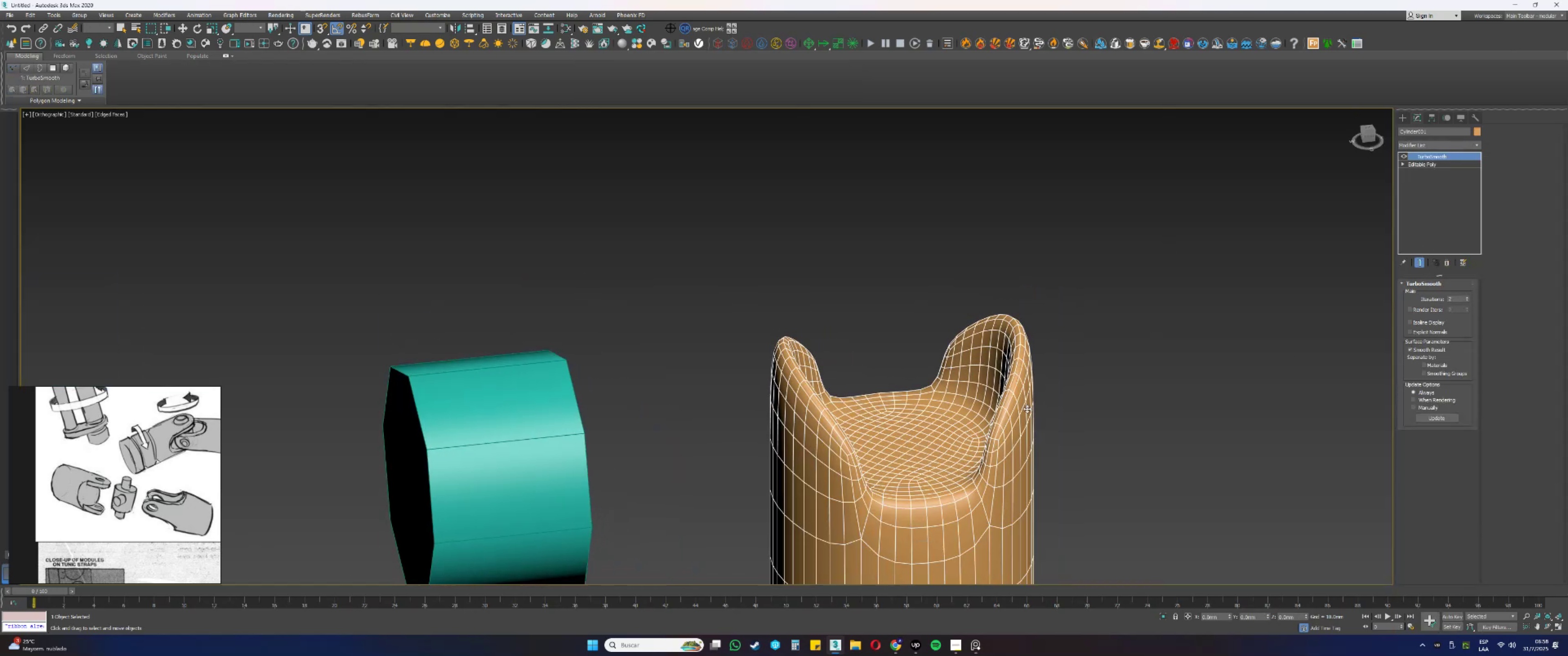 
key(F3)
 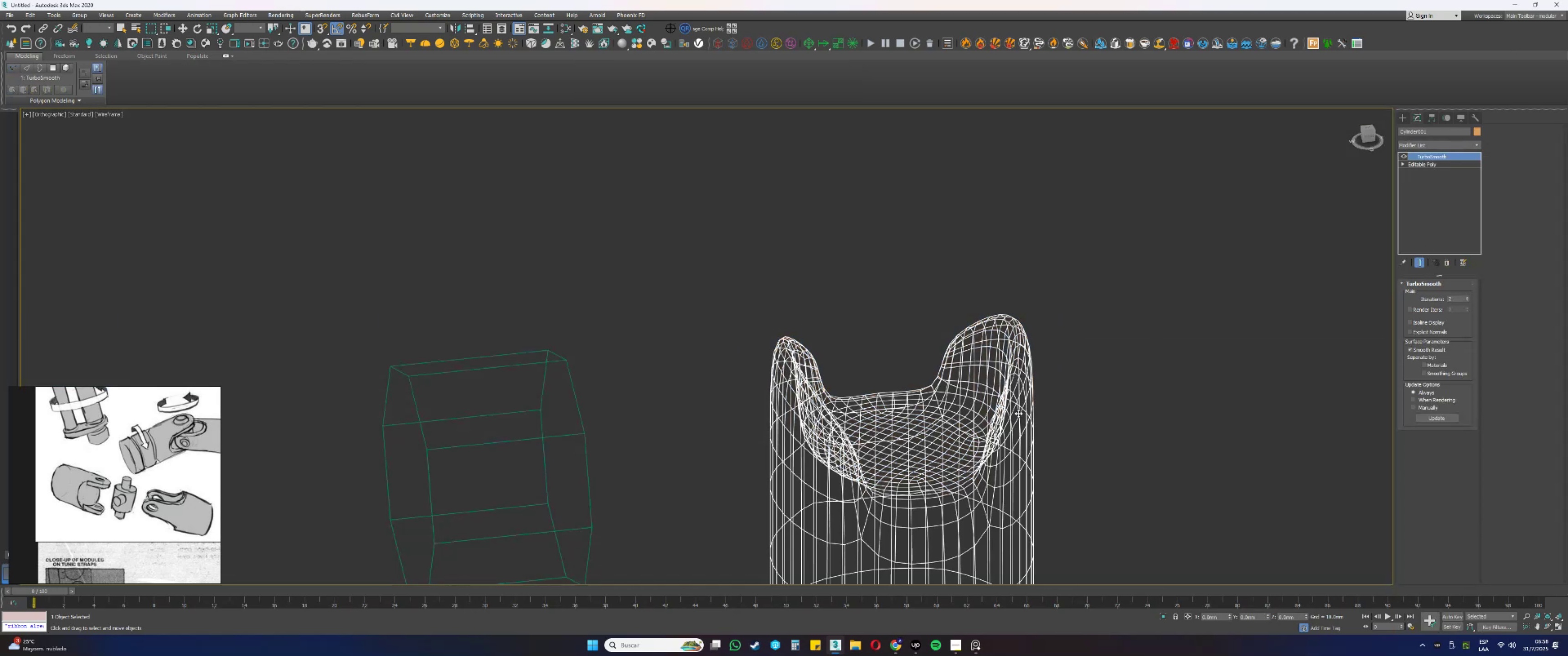 
key(F4)
 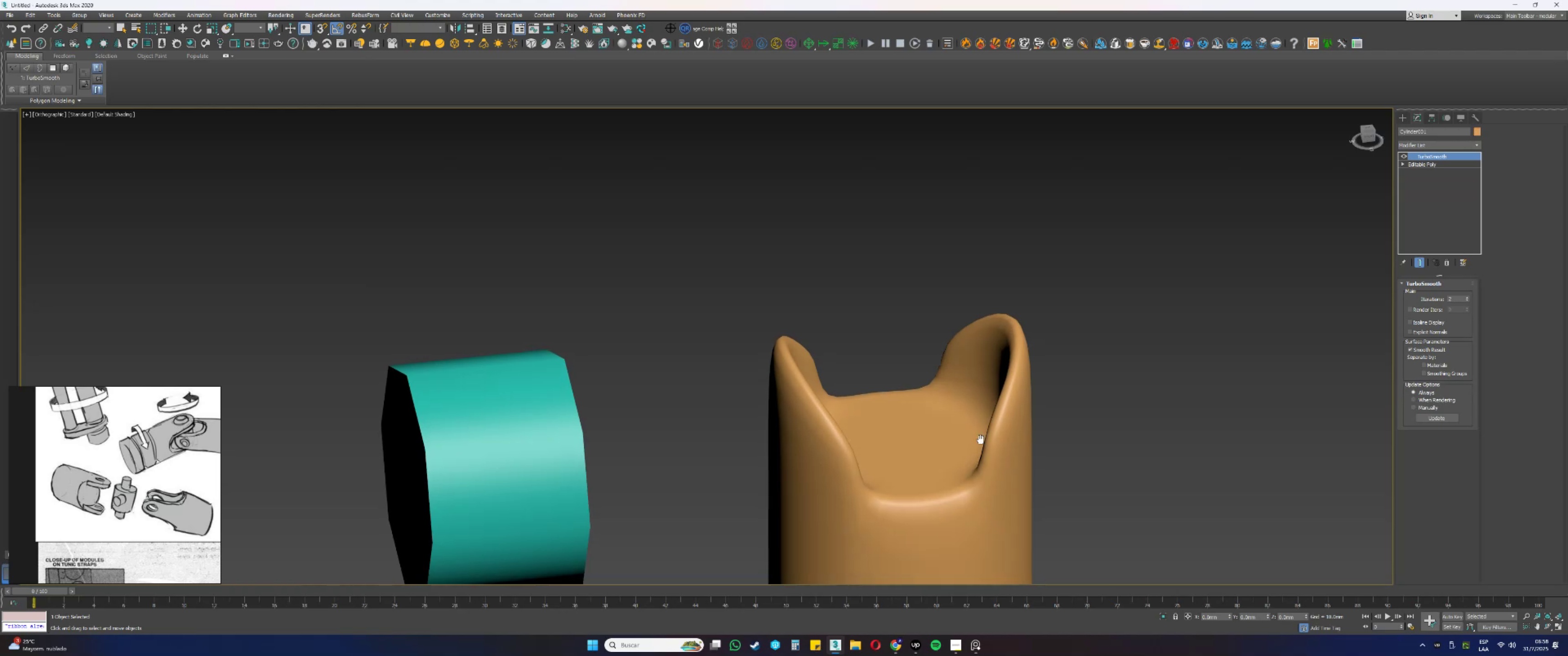 
key(Alt+AltLeft)
 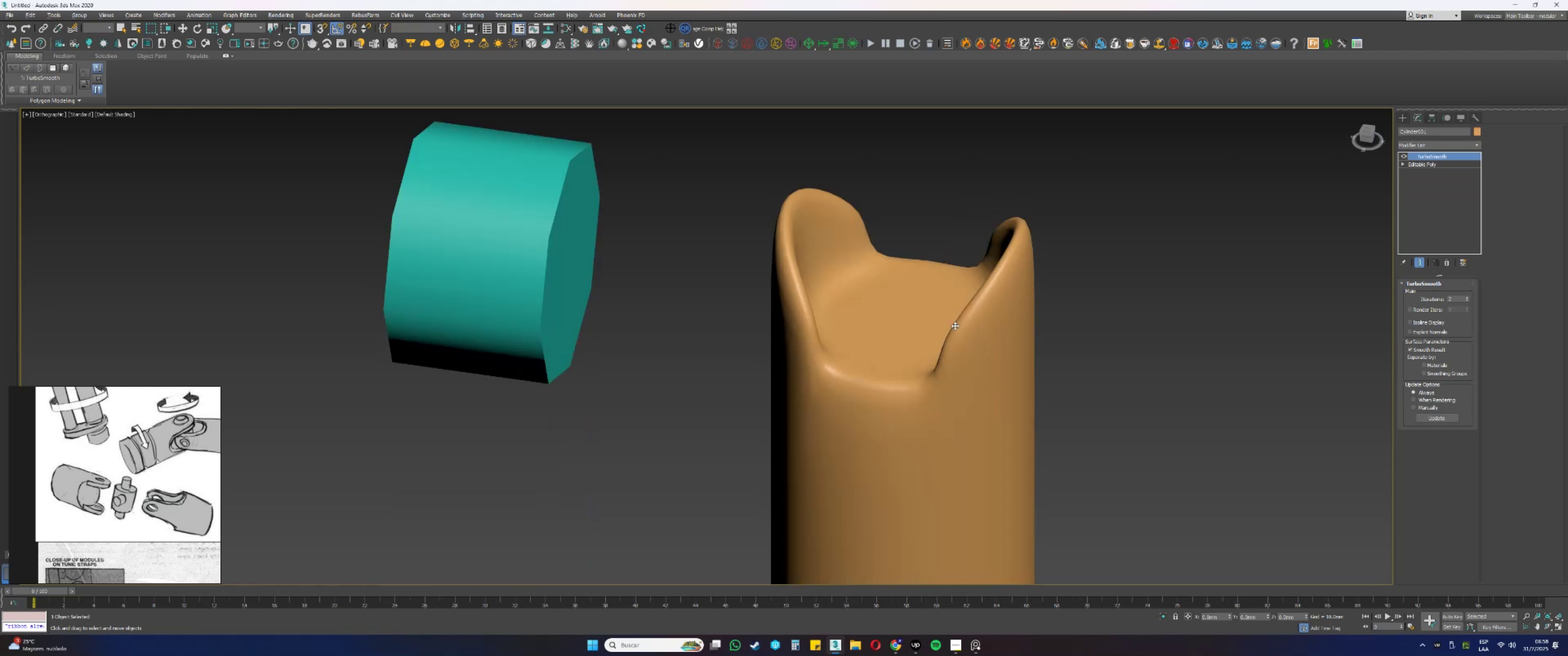 
scroll: coordinate [942, 307], scroll_direction: down, amount: 4.0
 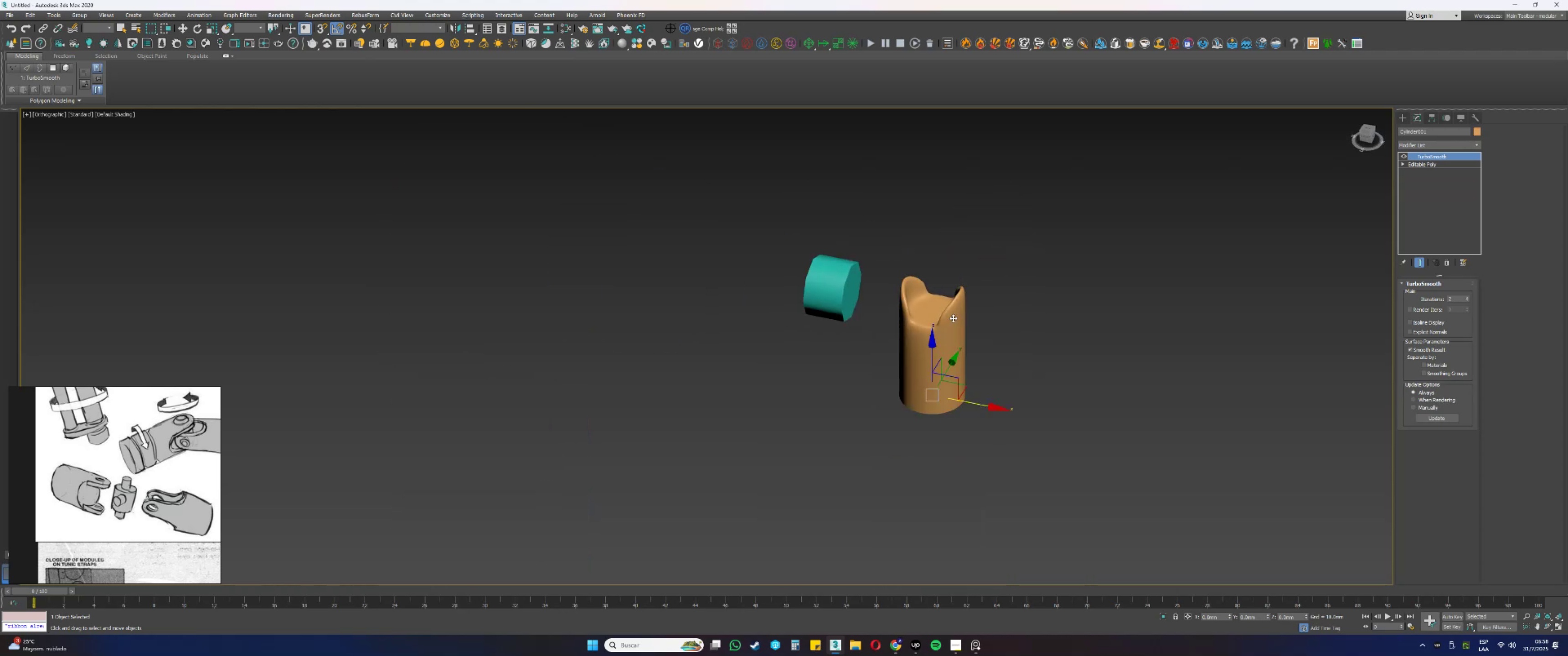 
hold_key(key=AltLeft, duration=0.41)
 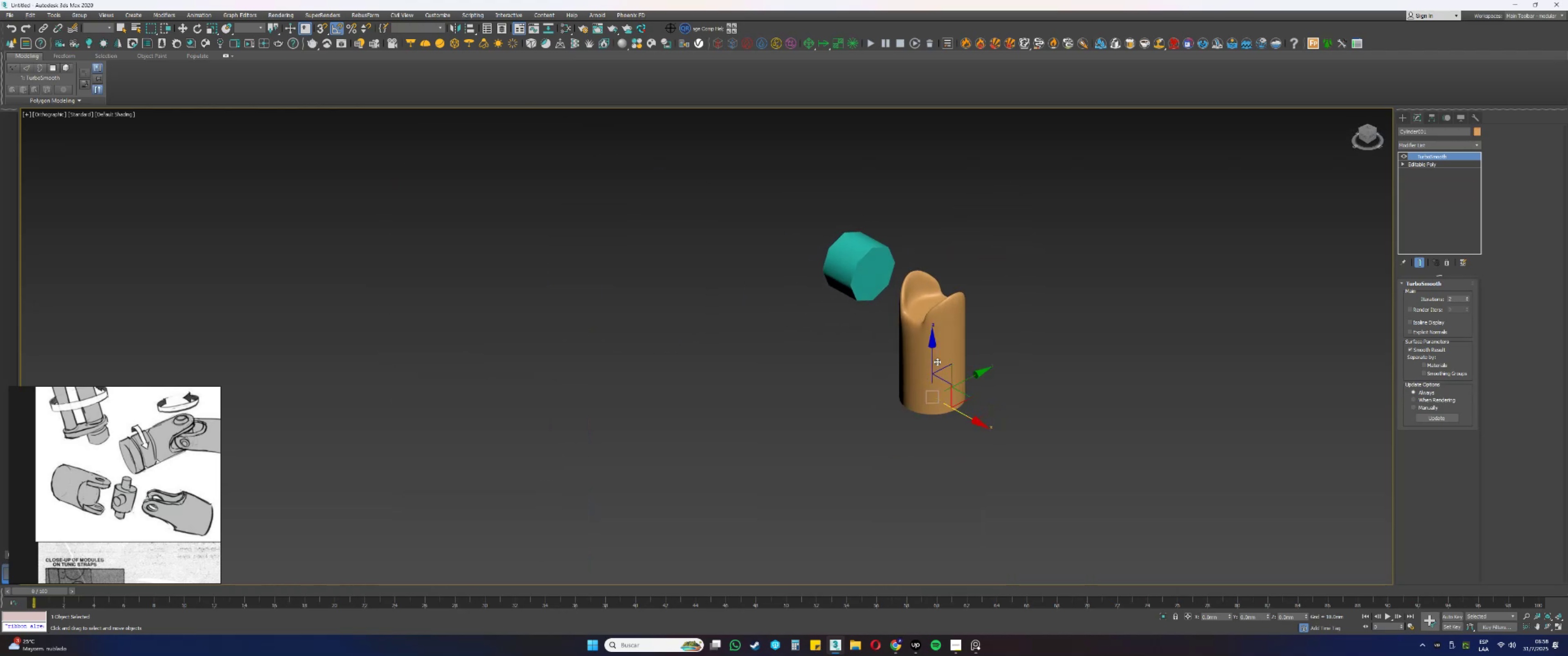 
scroll: coordinate [929, 331], scroll_direction: up, amount: 4.0
 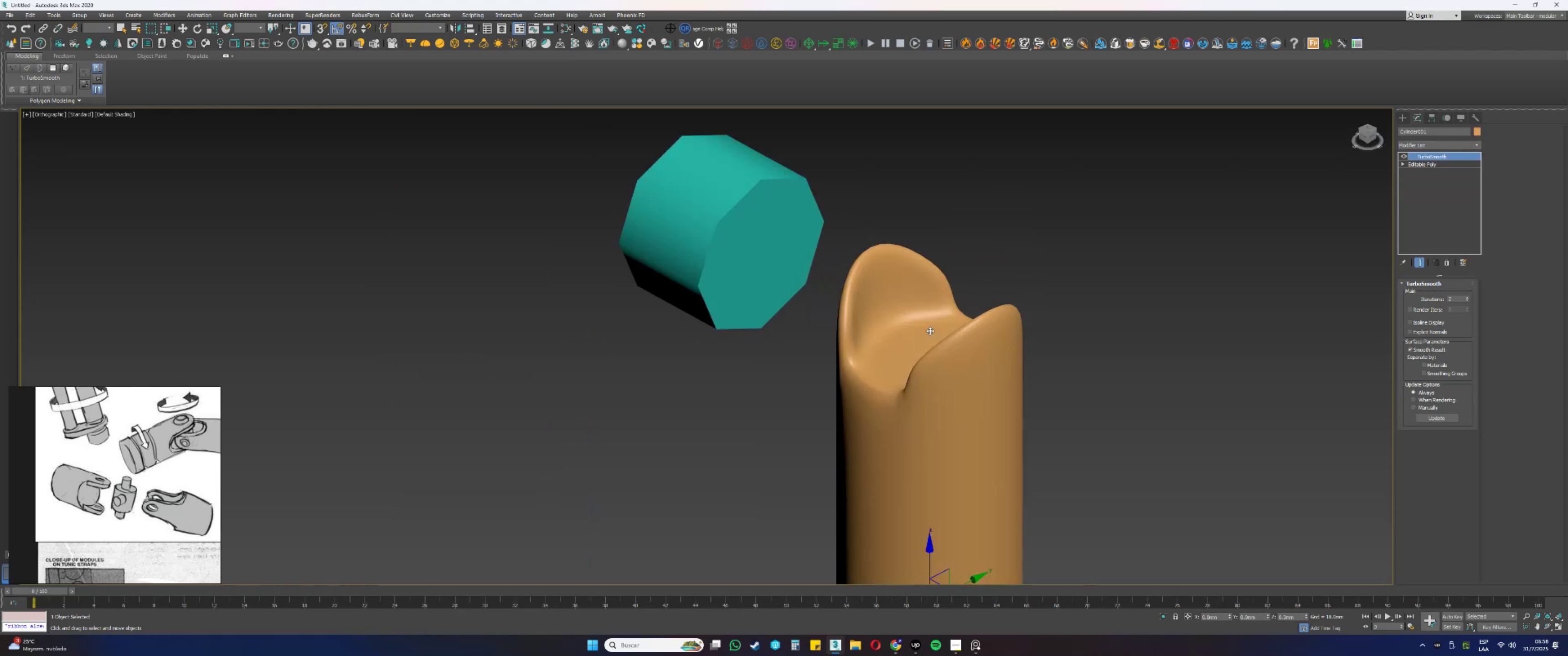 
hold_key(key=AltLeft, duration=0.49)
 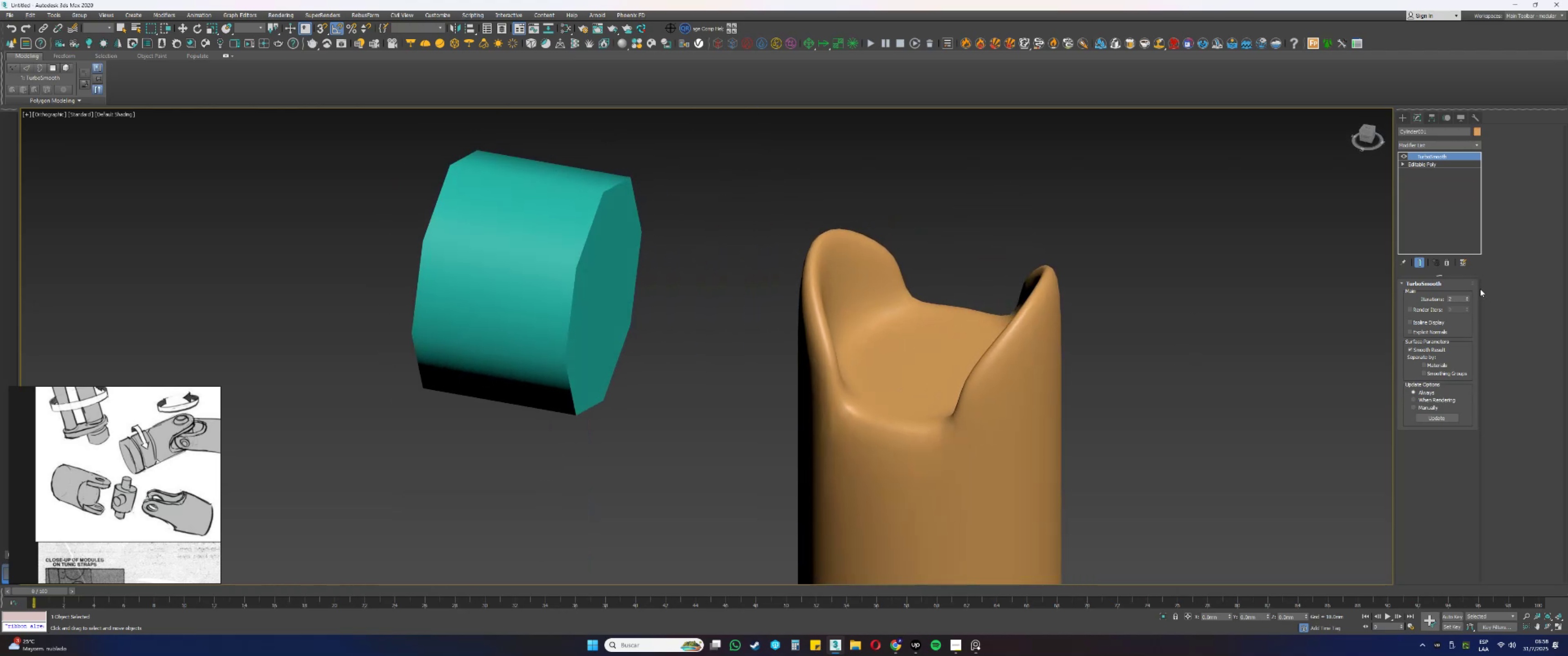 
left_click([1448, 261])
 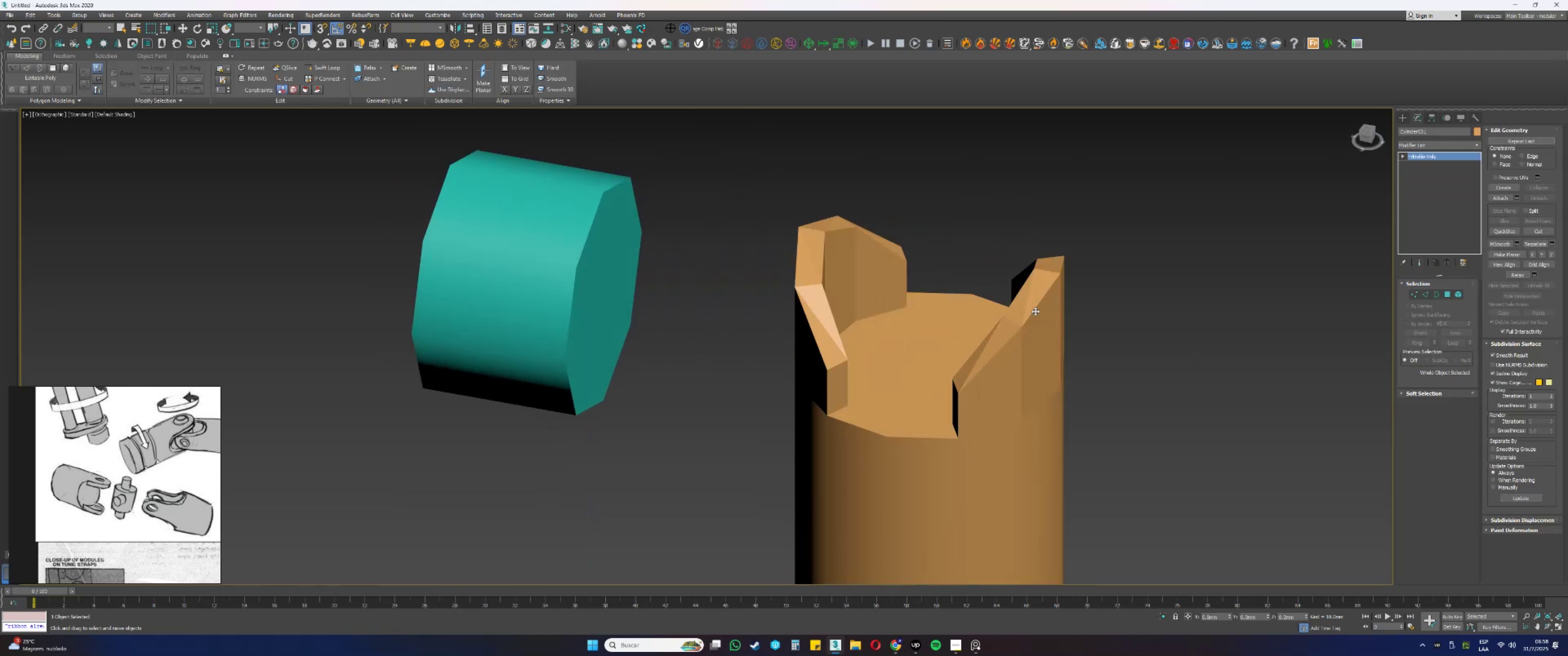 
key(F4)
 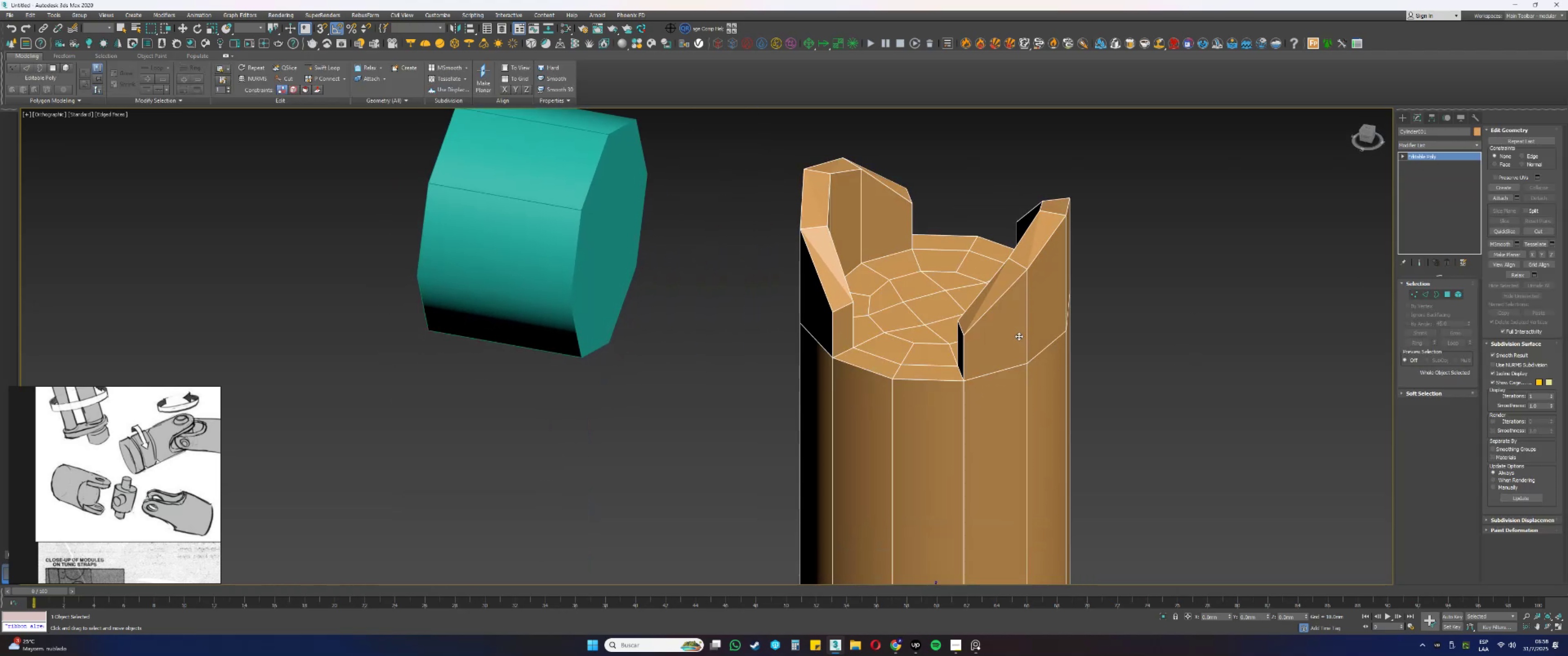 
hold_key(key=AltLeft, duration=0.32)
 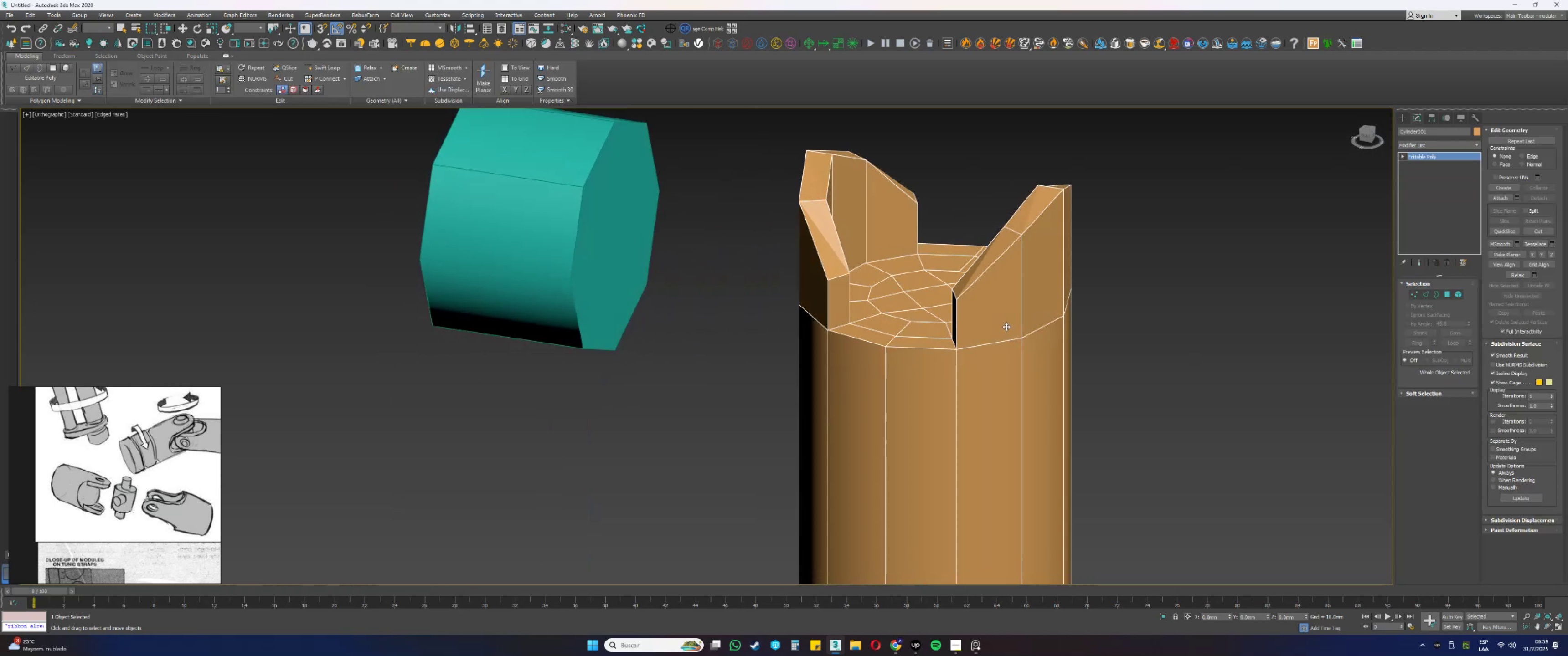 
key(1)
 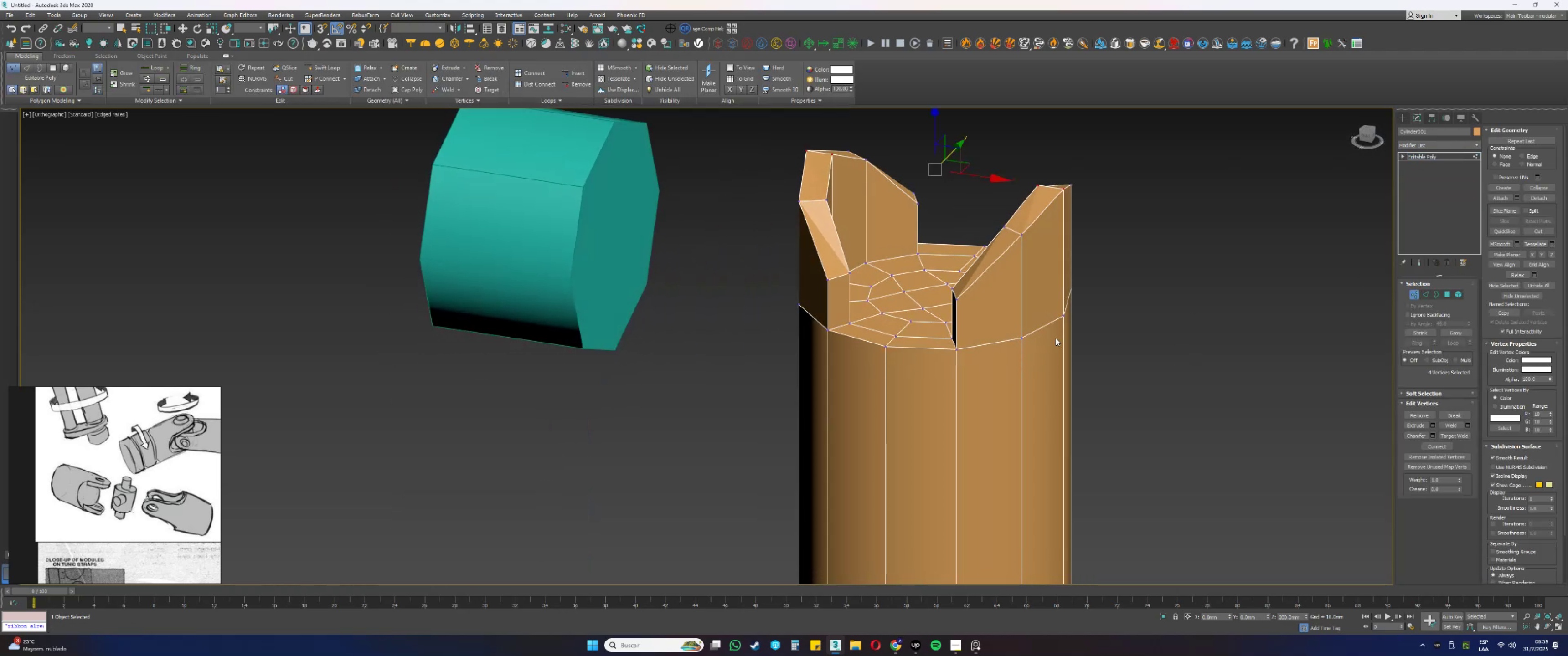 
left_click([1164, 298])
 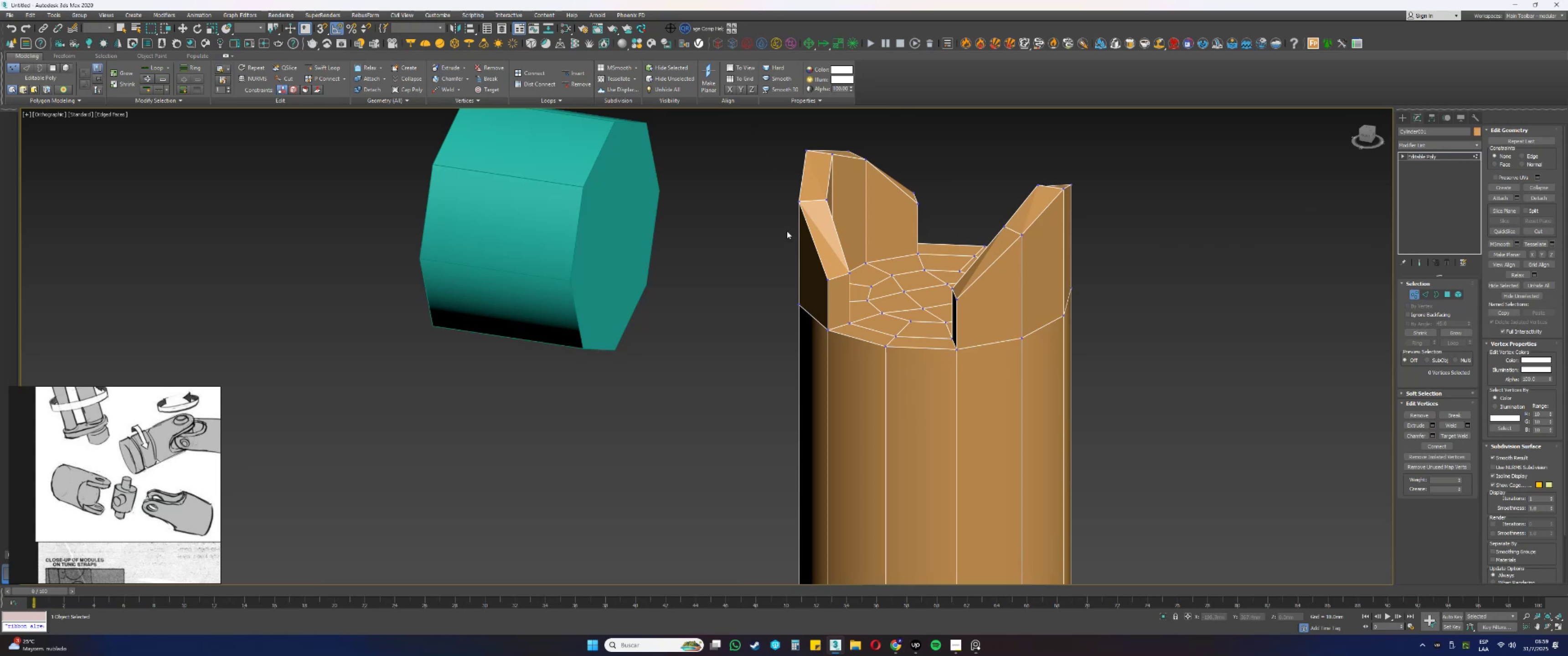 
wait(7.82)
 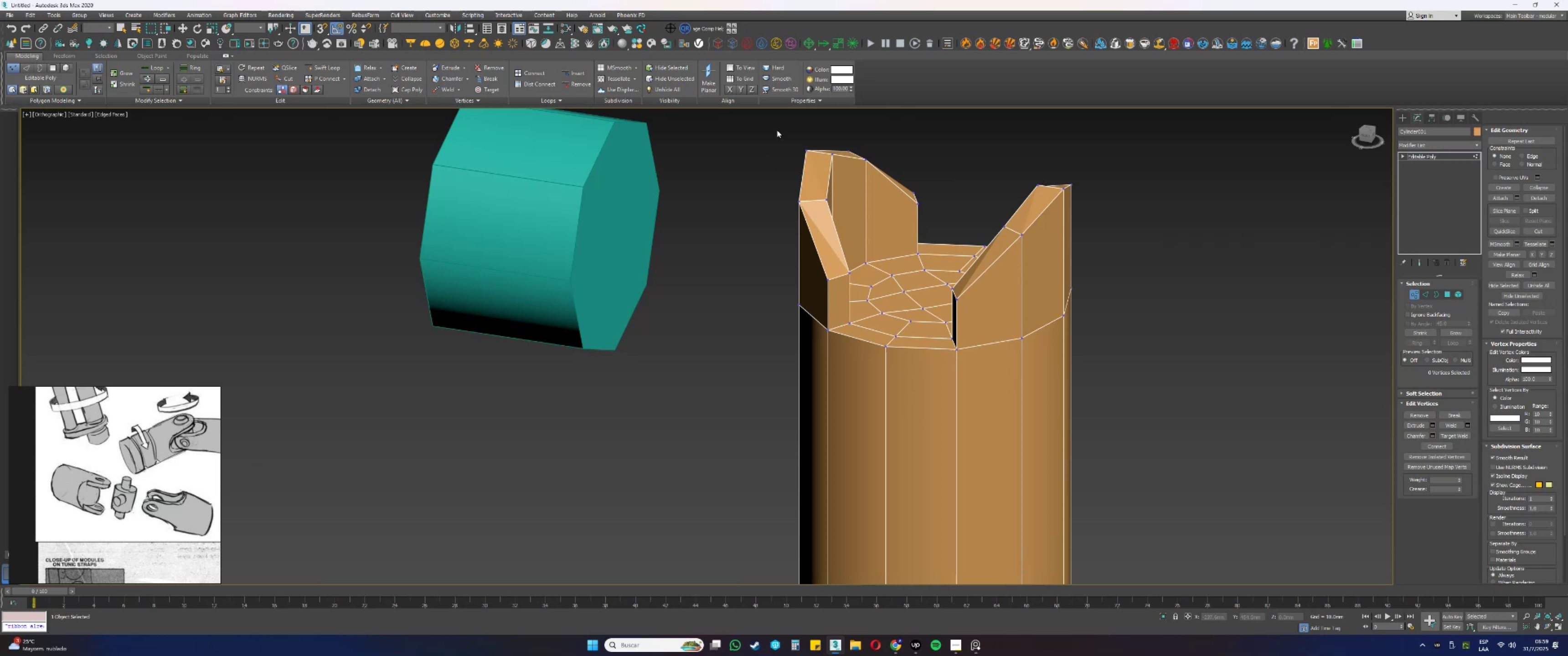 
left_click_drag(start_coordinate=[10, 419], to_coordinate=[12, 430])
 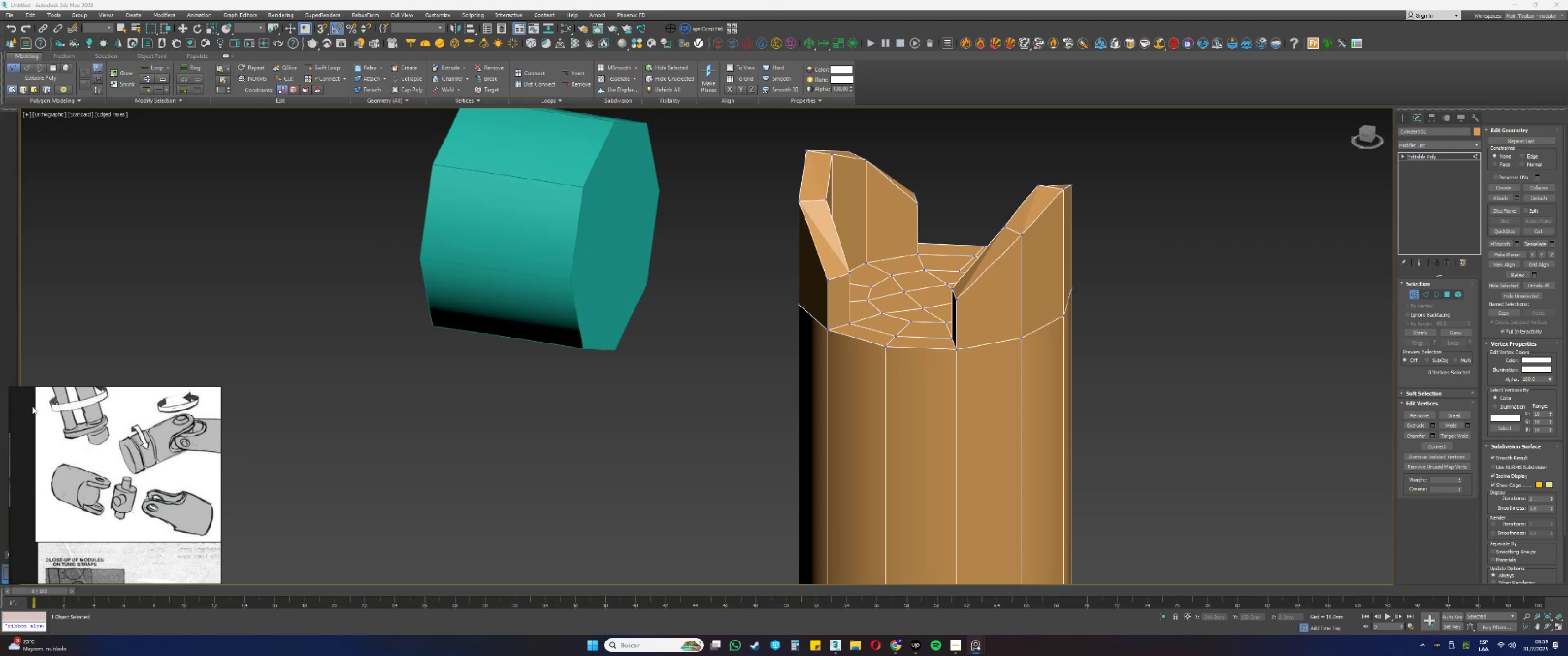 
left_click([32, 406])
 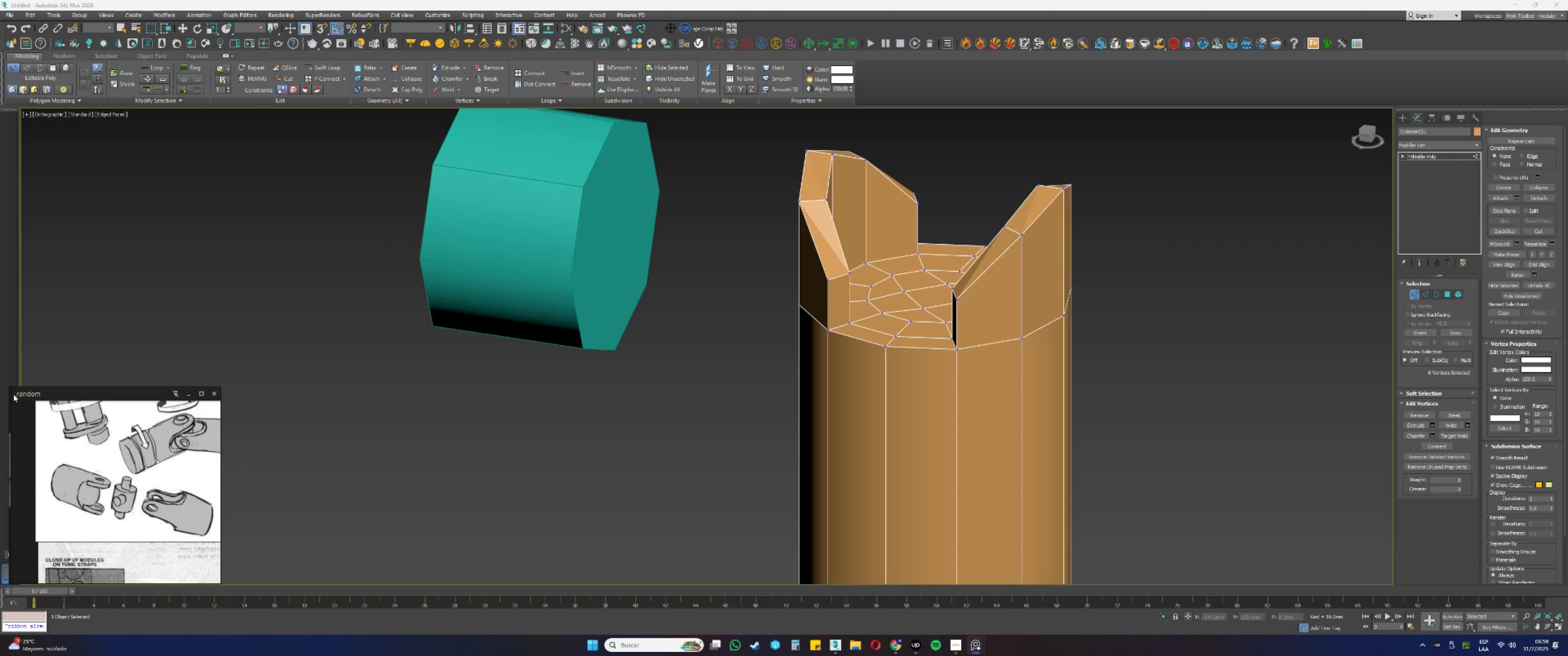 
left_click_drag(start_coordinate=[10, 401], to_coordinate=[12, 405])
 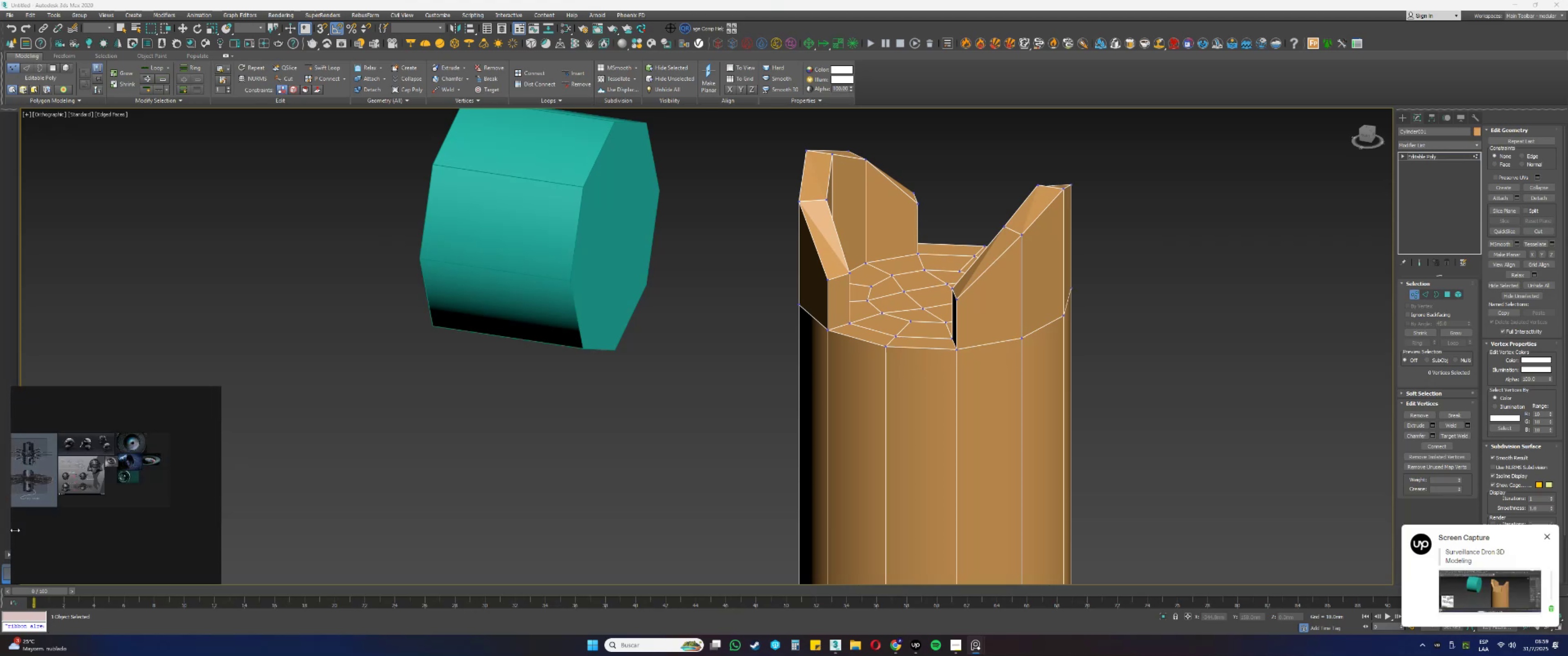 
left_click_drag(start_coordinate=[13, 532], to_coordinate=[15, 530])
 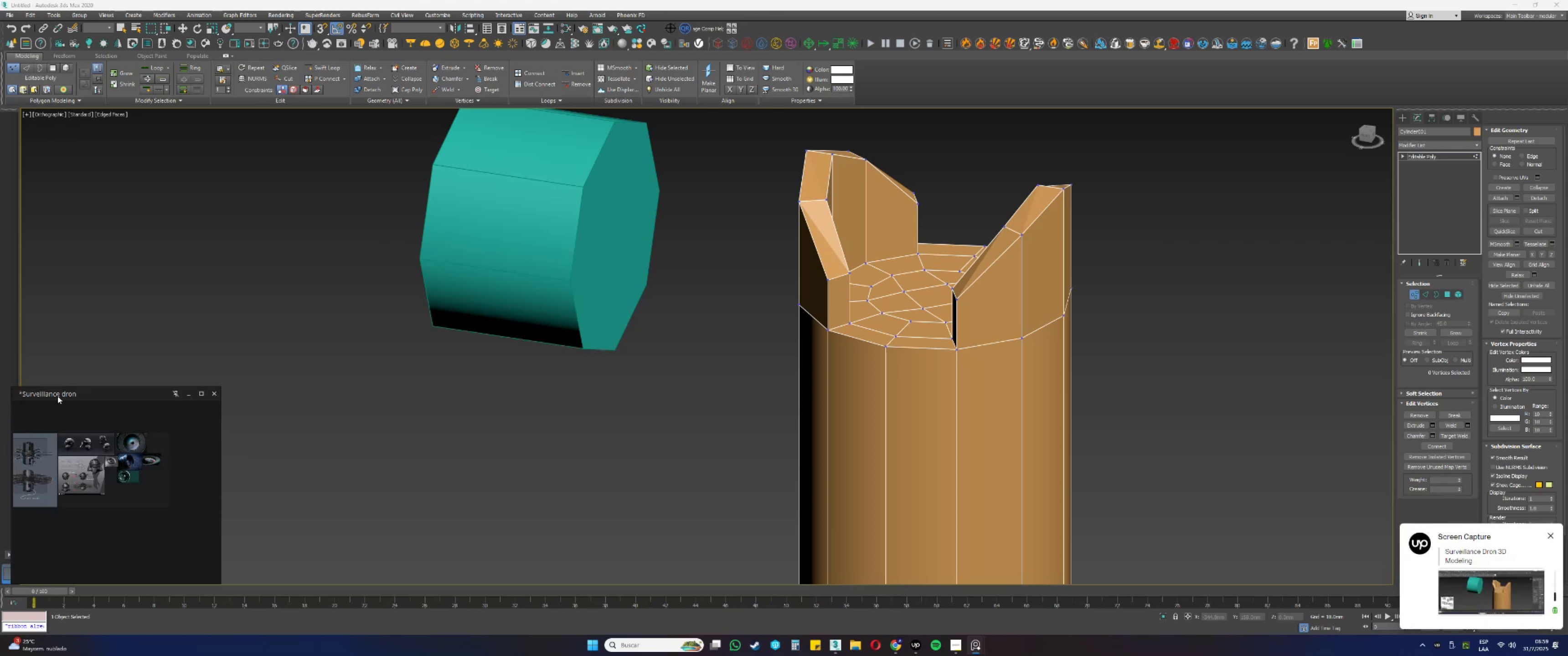 
left_click([57, 395])
 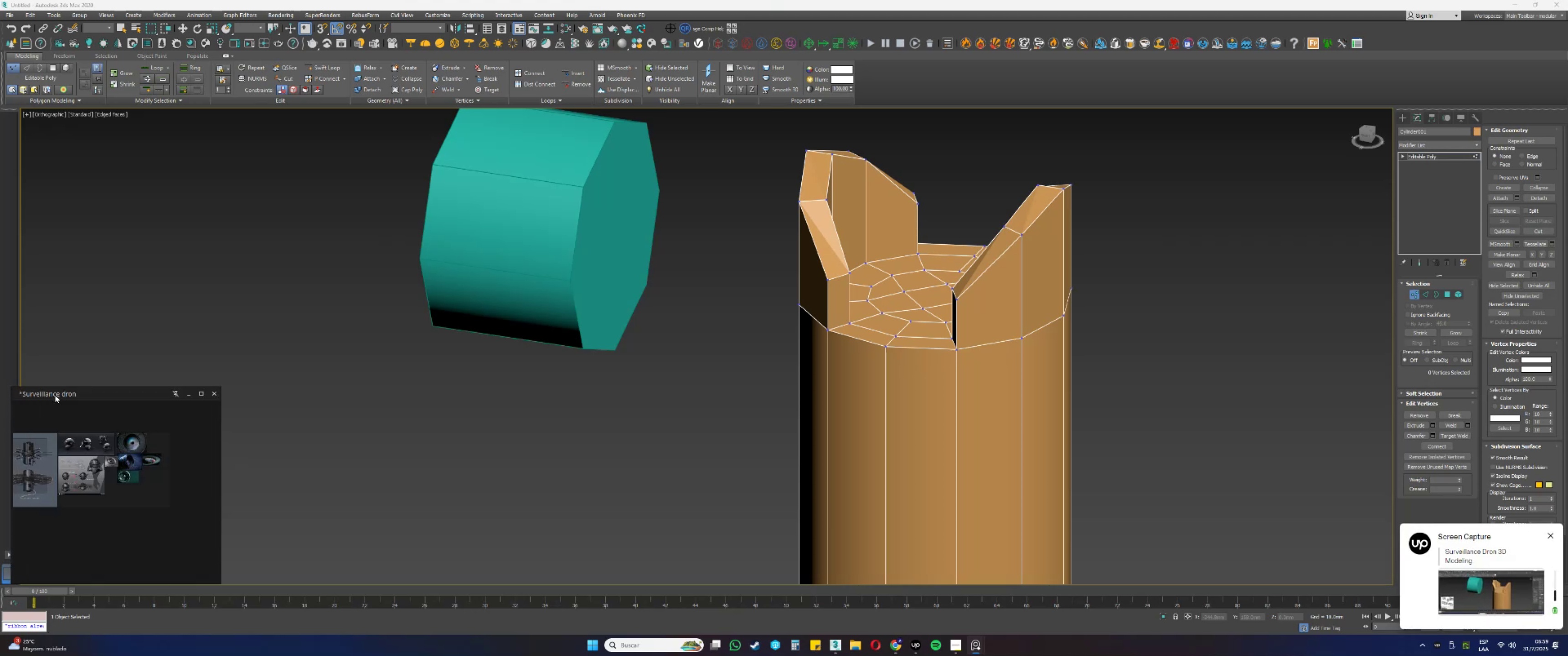 
left_click_drag(start_coordinate=[40, 393], to_coordinate=[335, 384])
 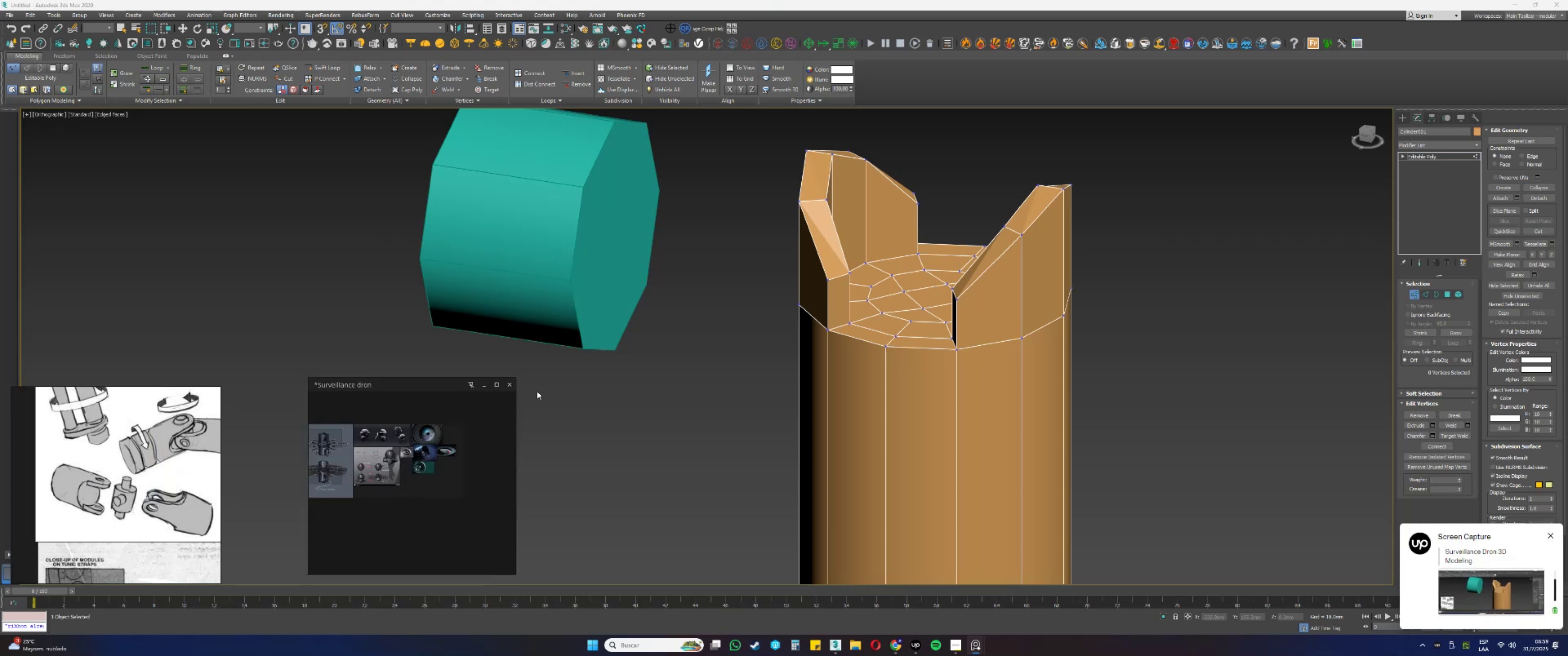 
left_click([511, 384])
 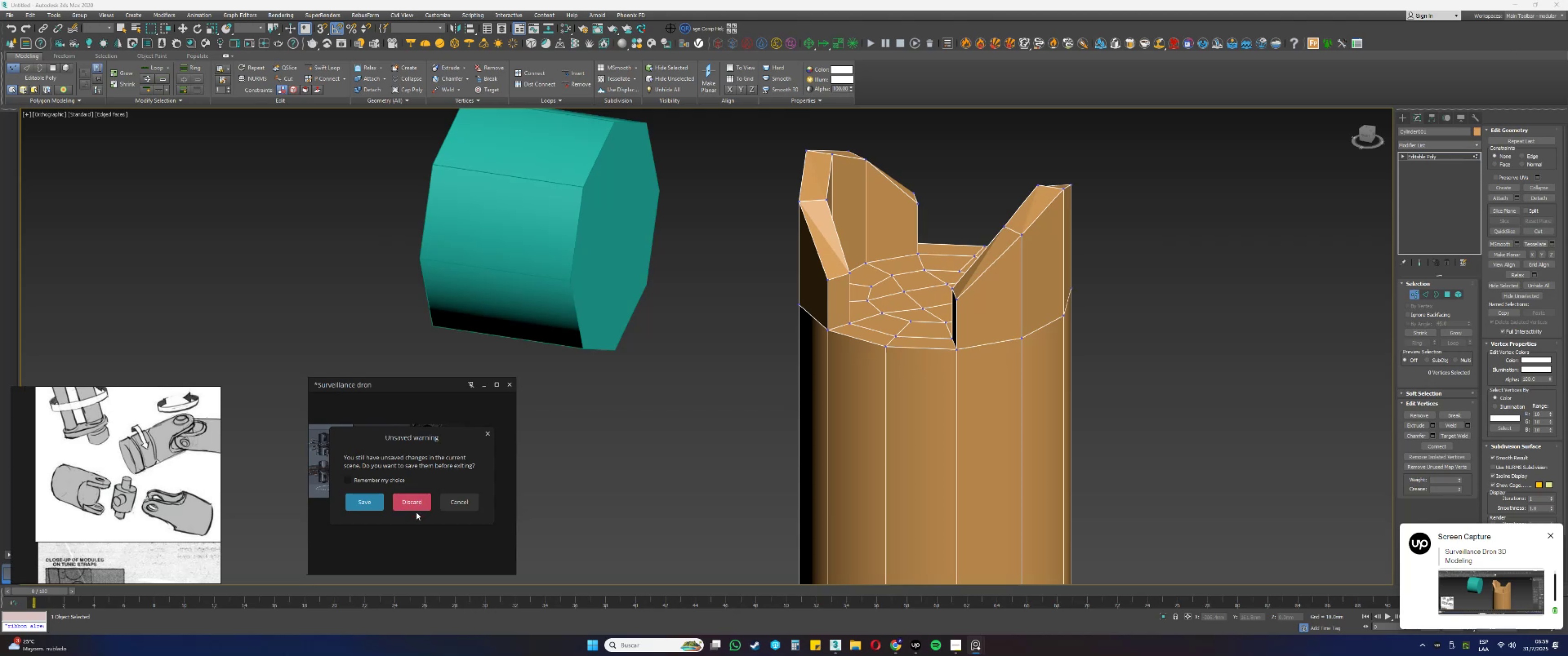 
left_click([409, 505])
 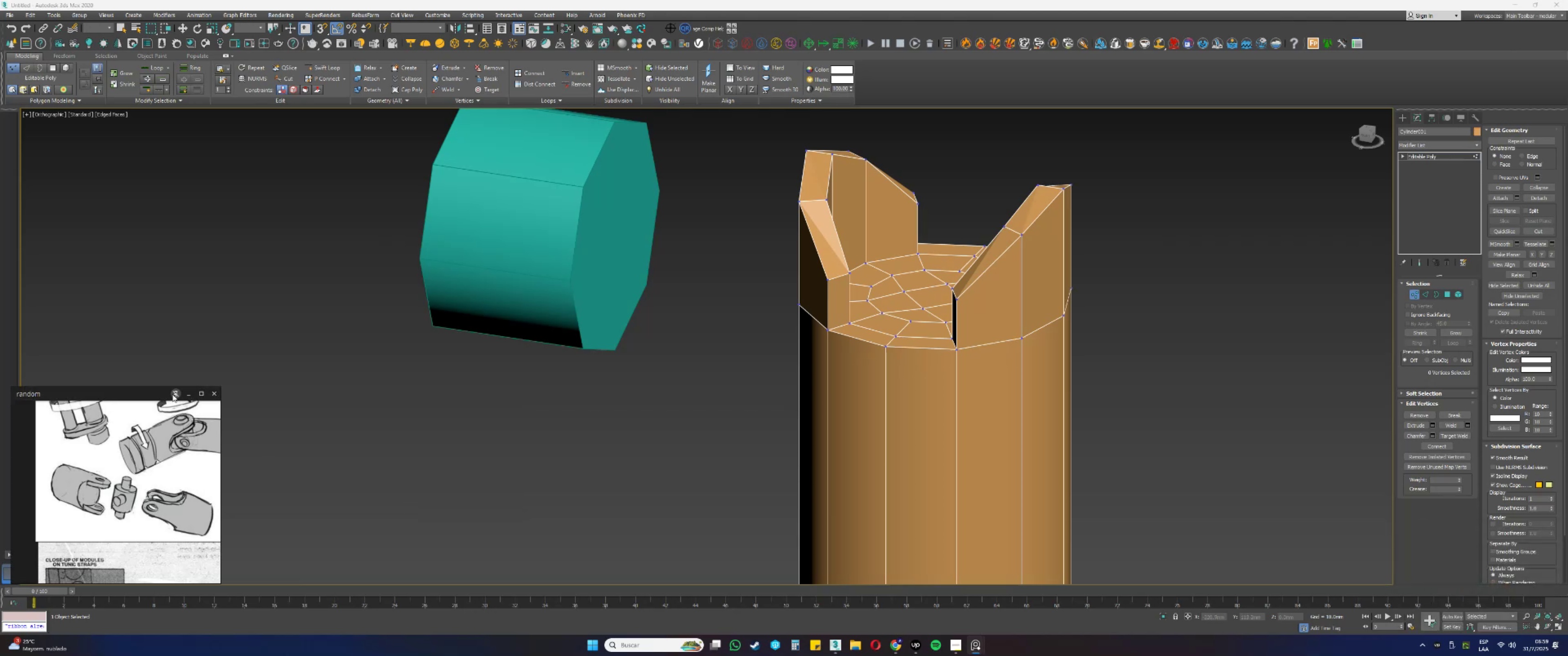 
left_click_drag(start_coordinate=[162, 394], to_coordinate=[173, 393])
 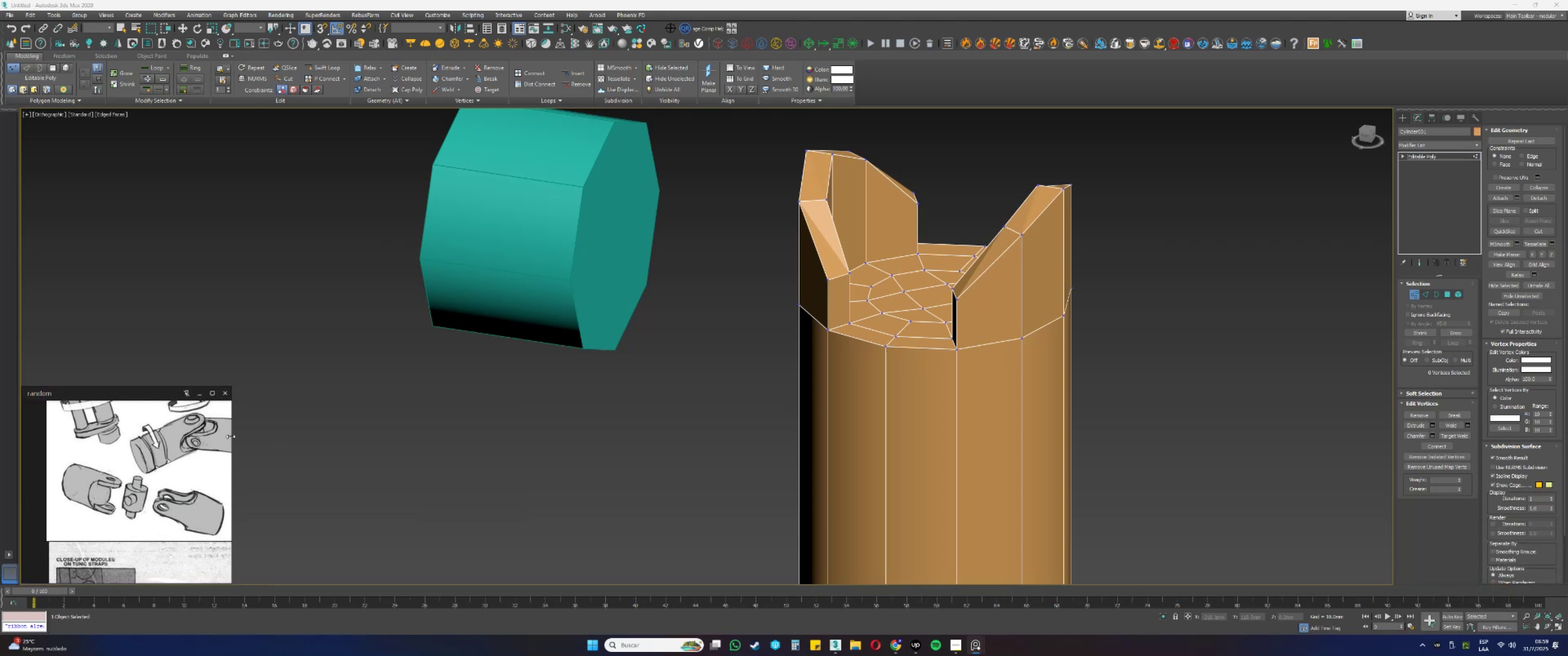 
left_click_drag(start_coordinate=[230, 437], to_coordinate=[218, 441])
 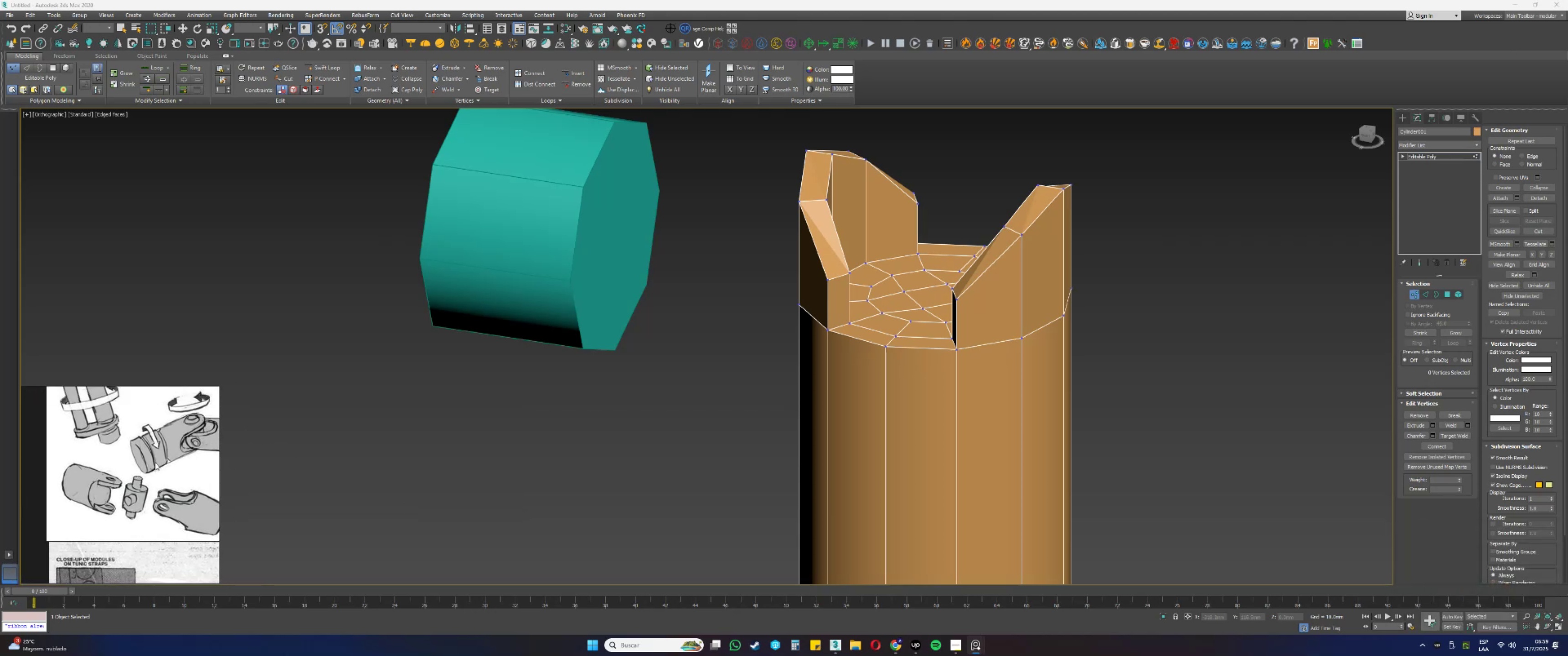 
scroll: coordinate [2, 470], scroll_direction: down, amount: 4.0
 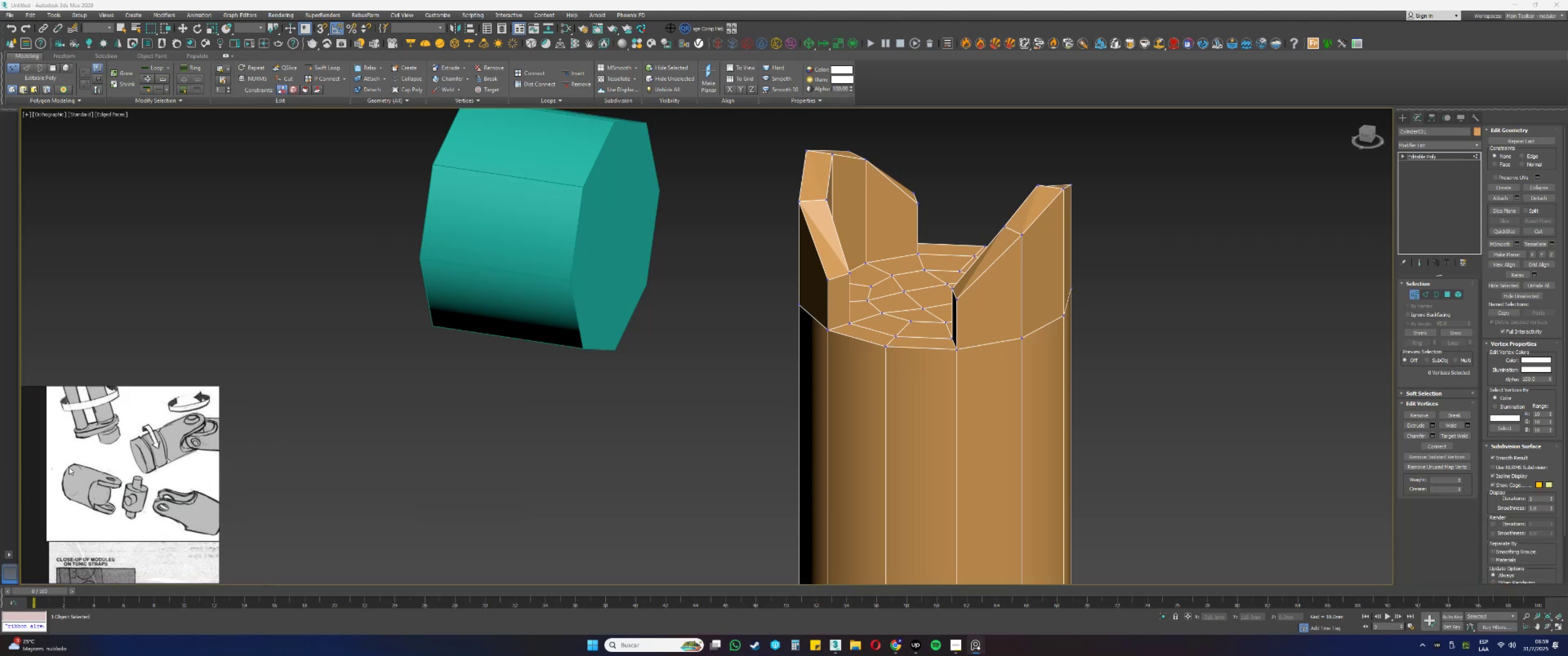 
scroll: coordinate [131, 461], scroll_direction: none, amount: 0.0
 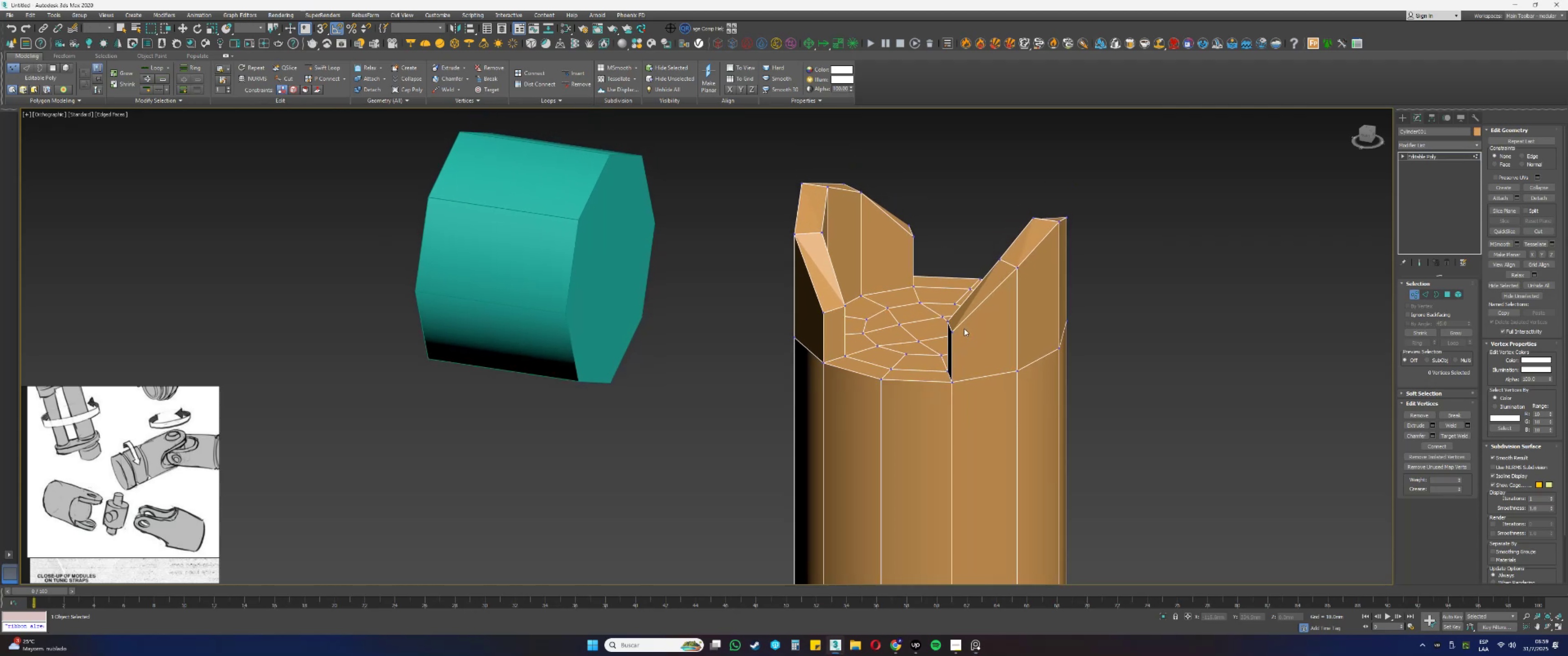 
wait(11.57)
 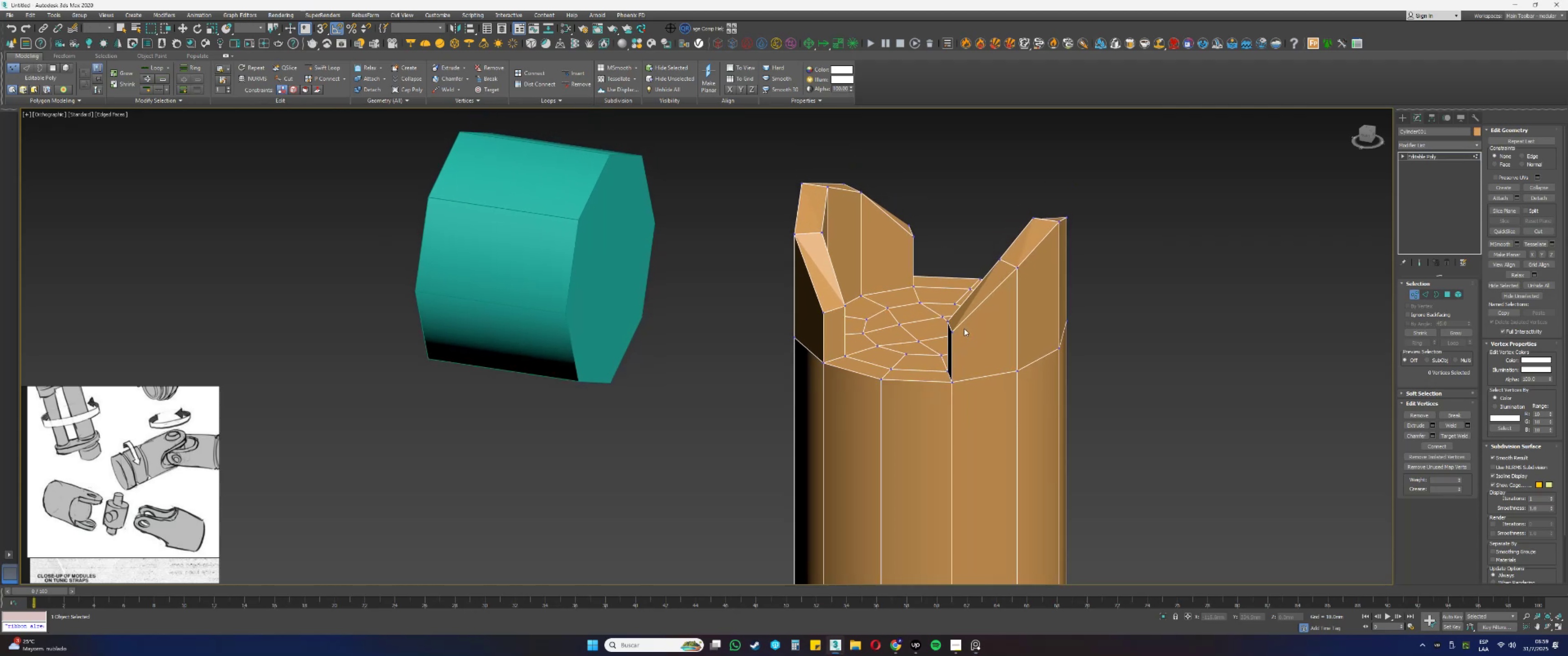 
scroll: coordinate [966, 368], scroll_direction: up, amount: 3.0
 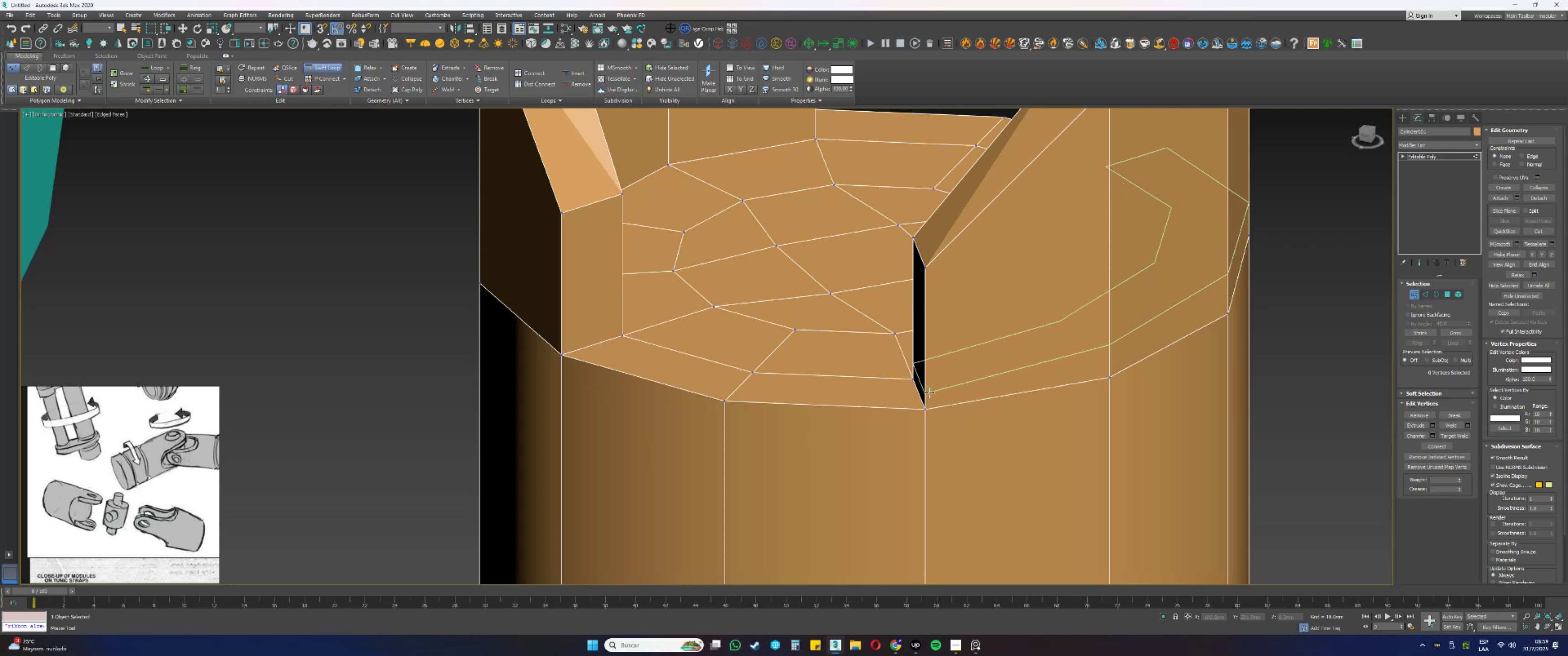 
right_click([982, 323])
 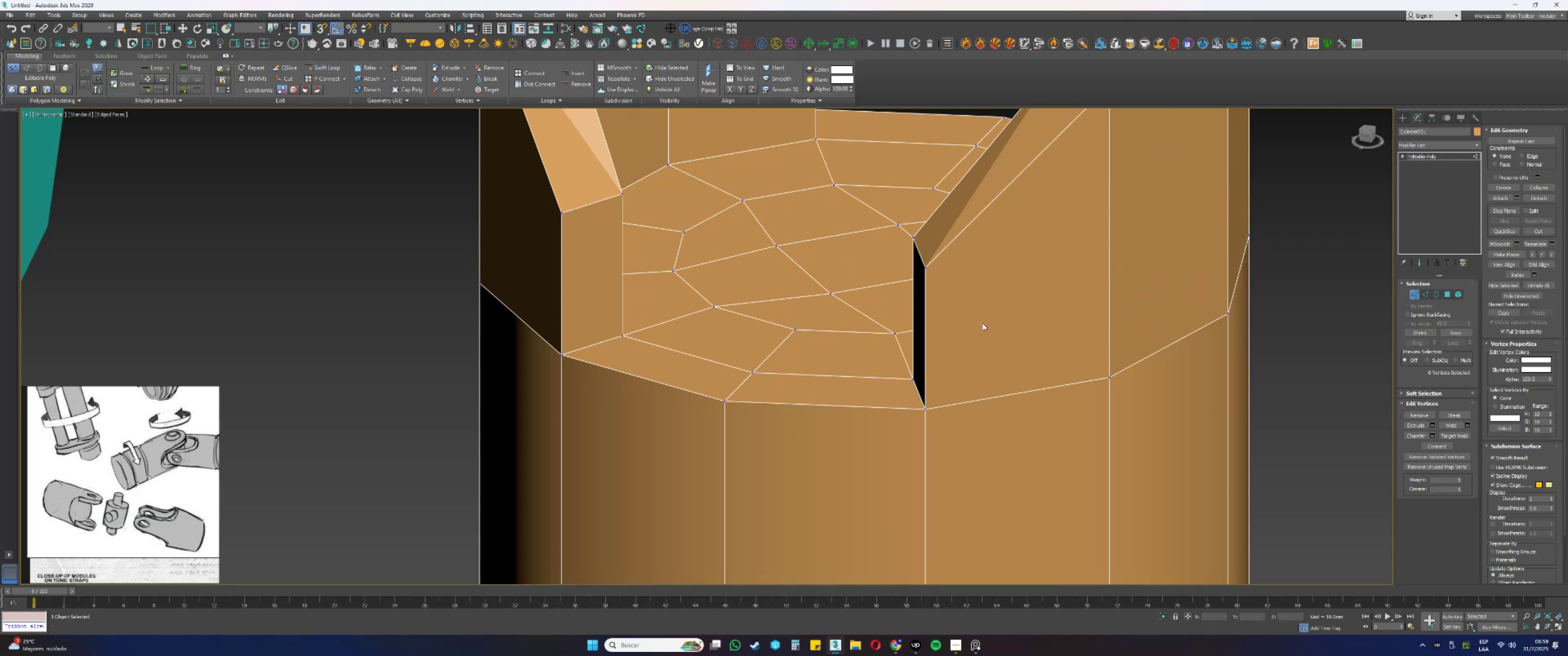 
scroll: coordinate [982, 323], scroll_direction: down, amount: 2.0
 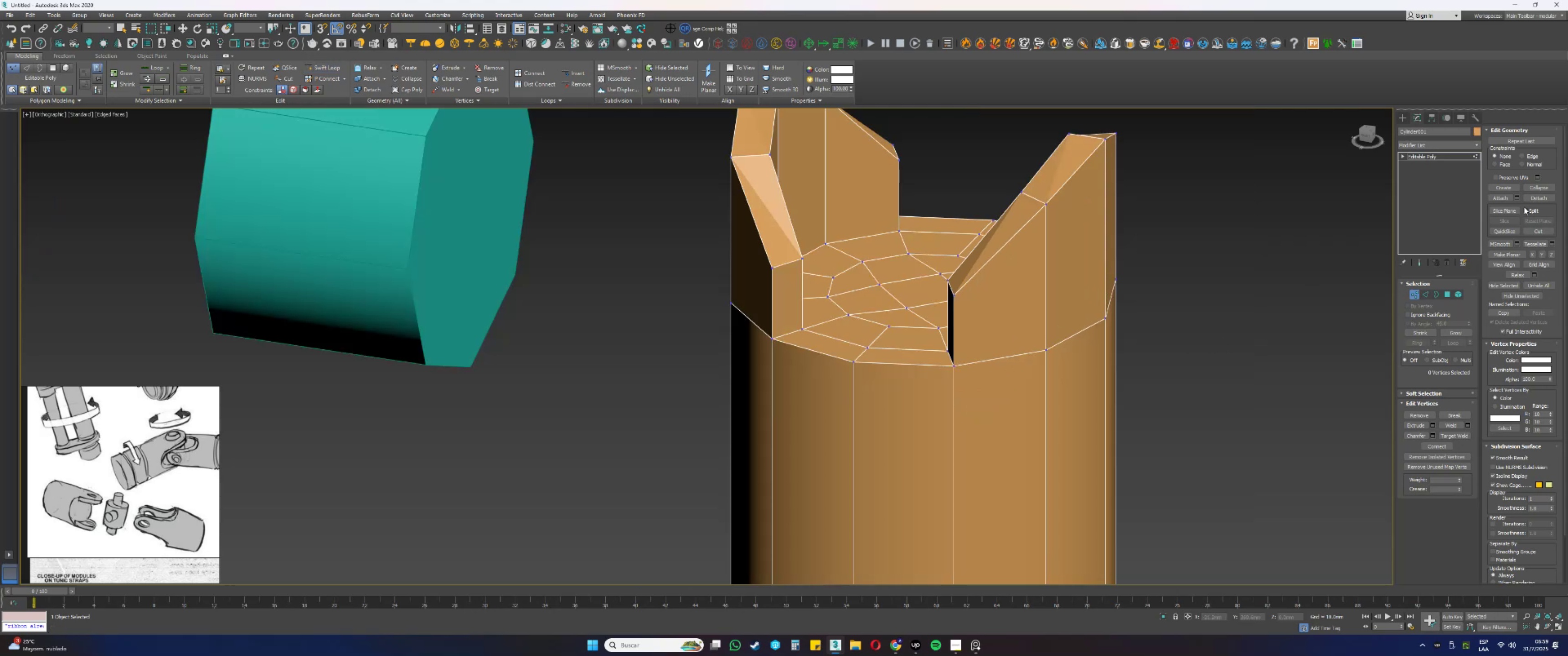 
double_click([1511, 208])
 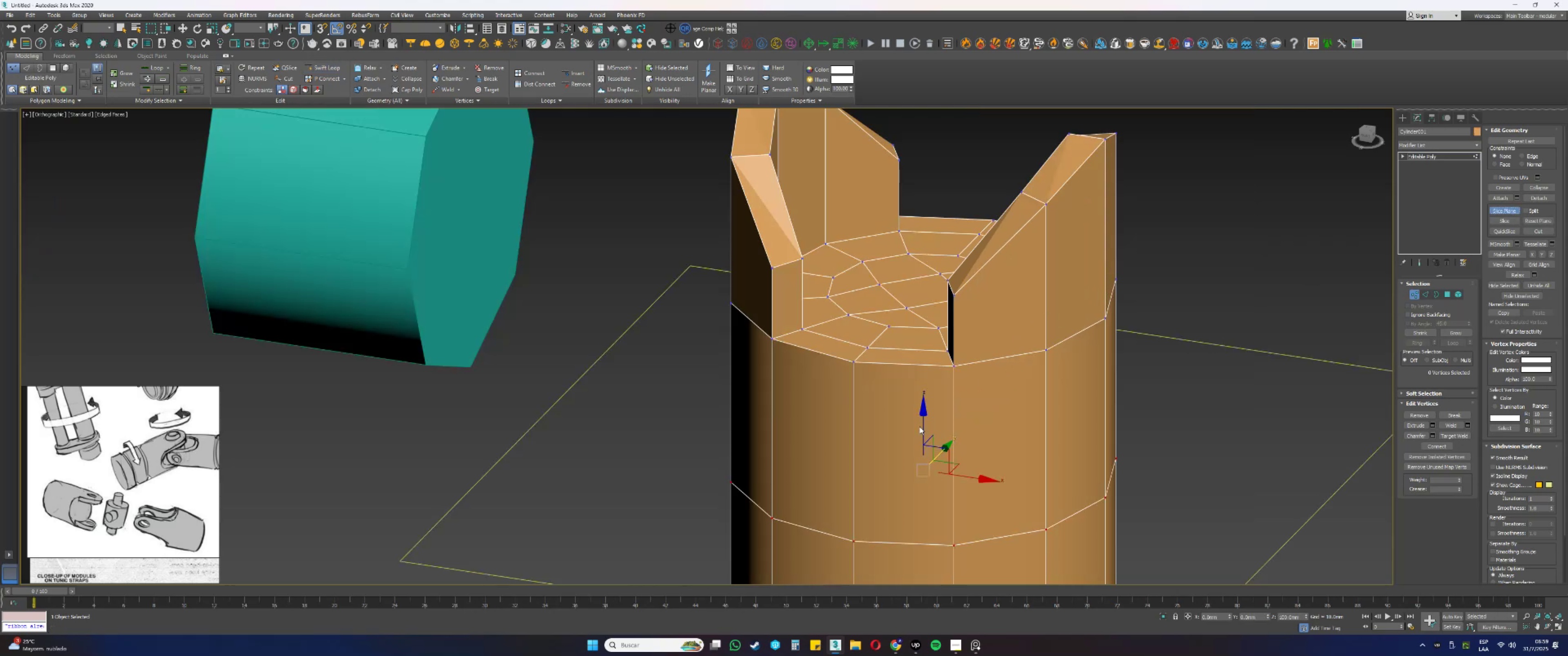 
left_click_drag(start_coordinate=[923, 427], to_coordinate=[929, 242])
 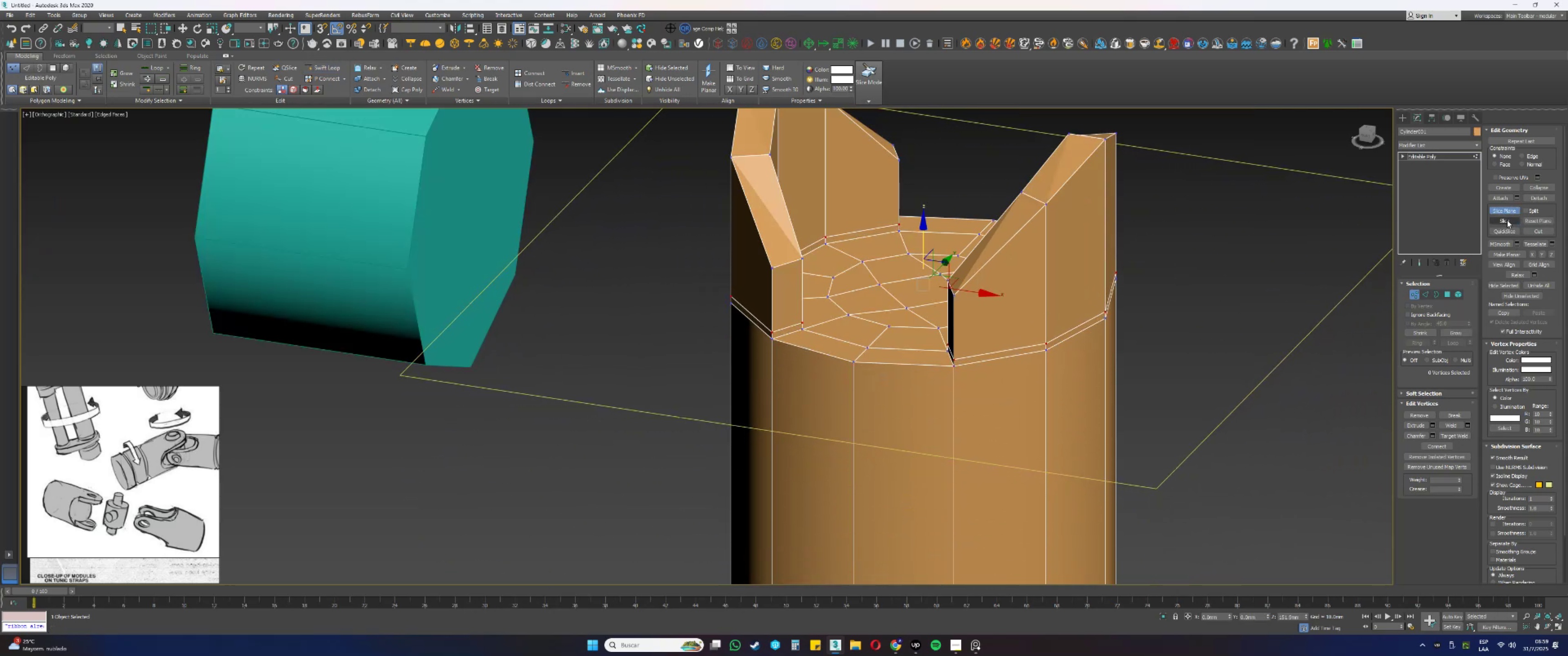 
double_click([1503, 209])
 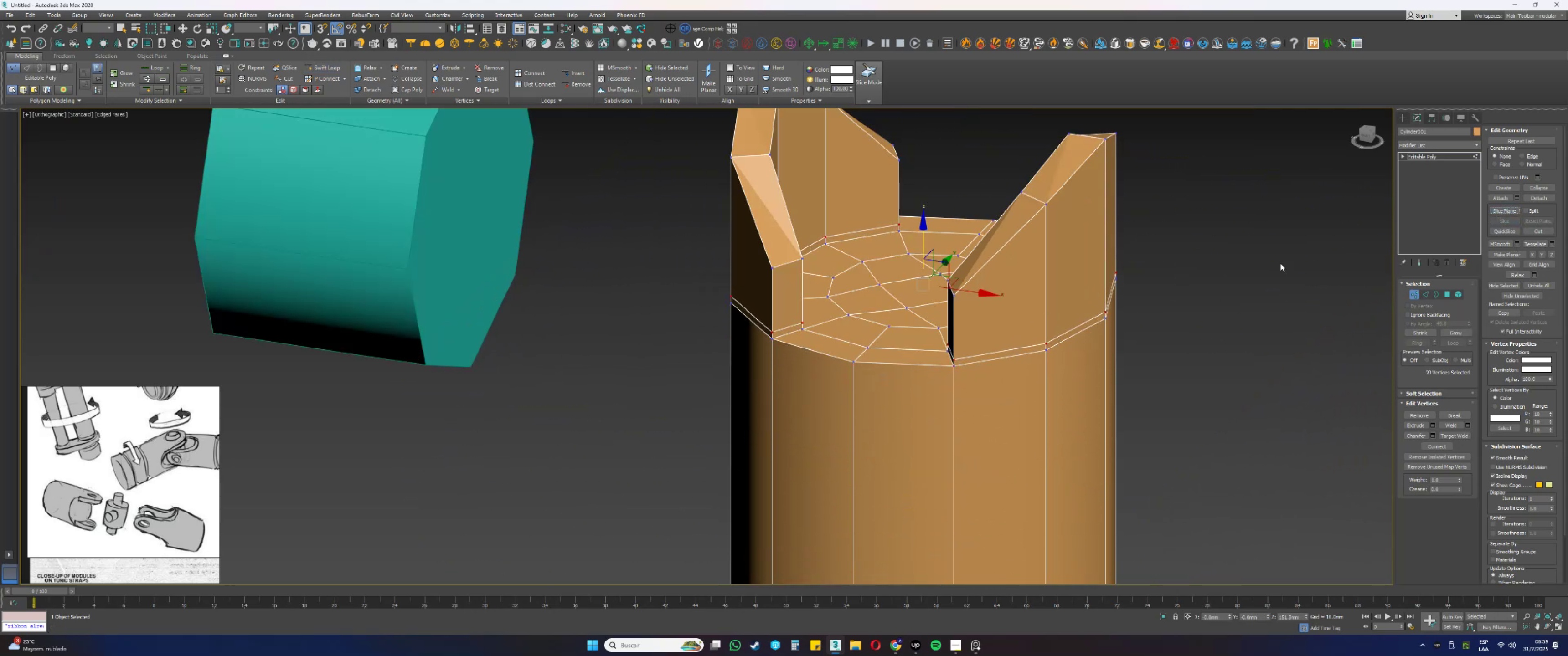 
left_click([1238, 266])
 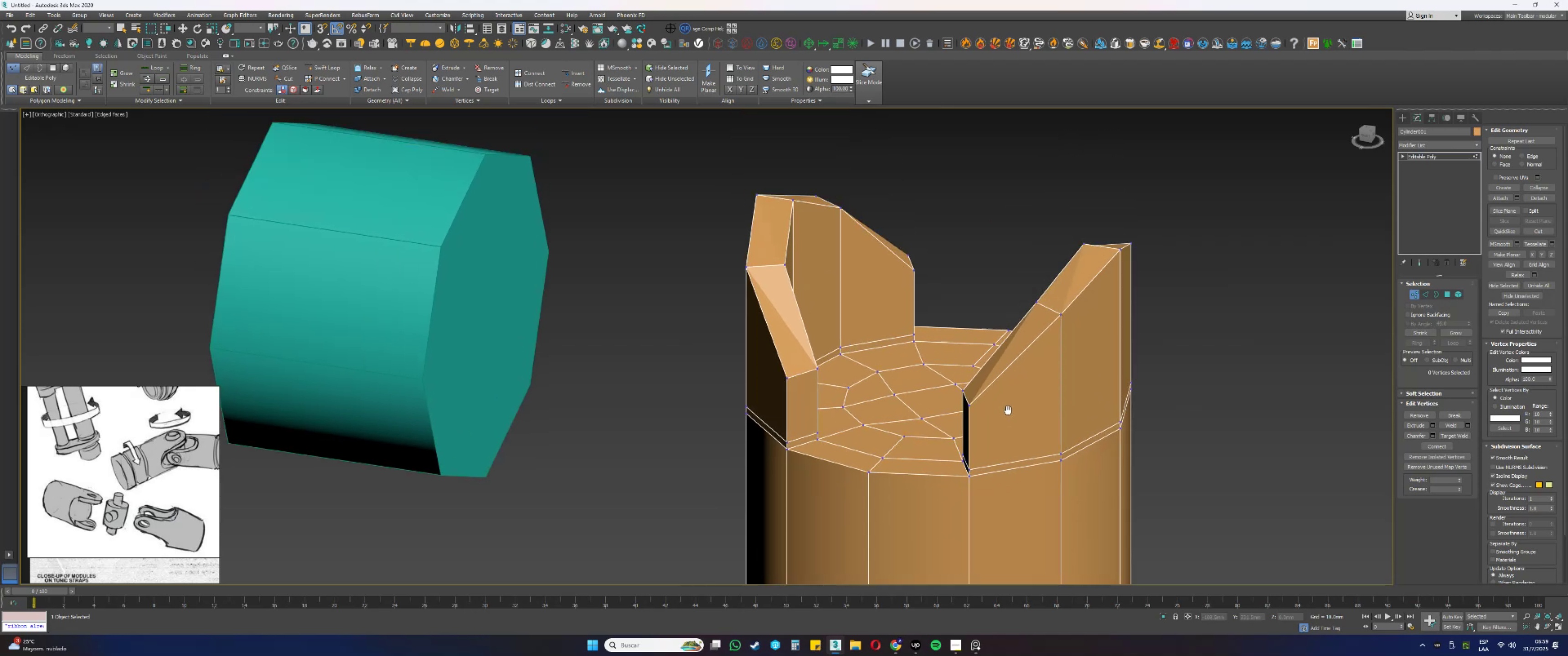 
key(Alt+AltLeft)
 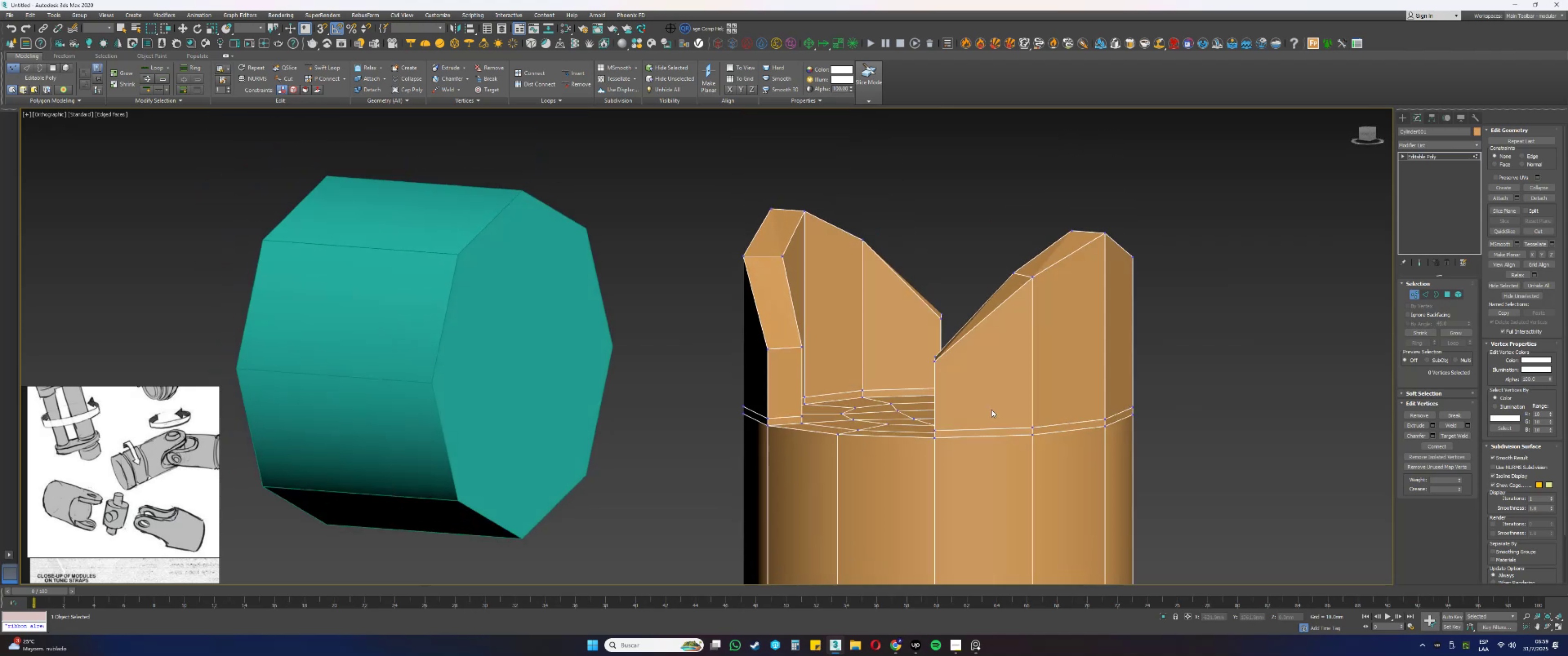 
scroll: coordinate [983, 385], scroll_direction: up, amount: 1.0
 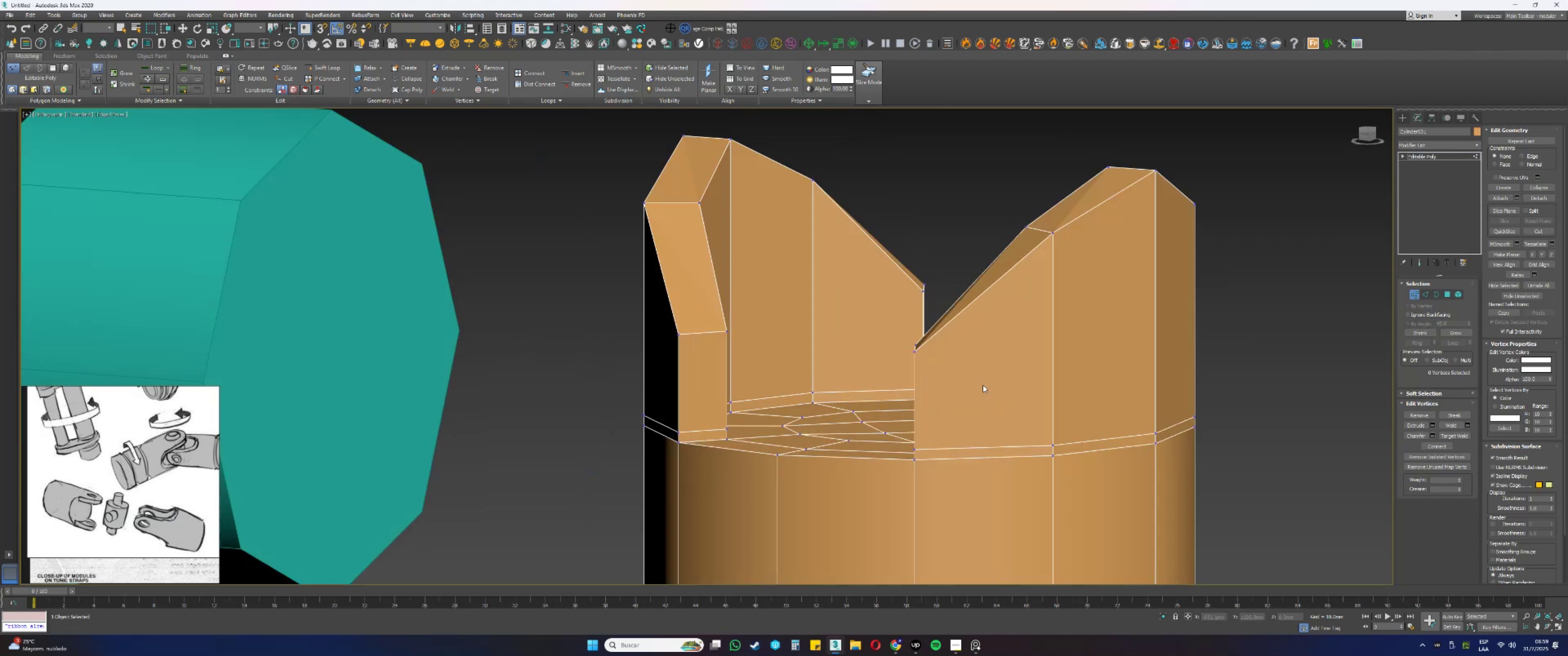 
hold_key(key=AltLeft, duration=0.48)
 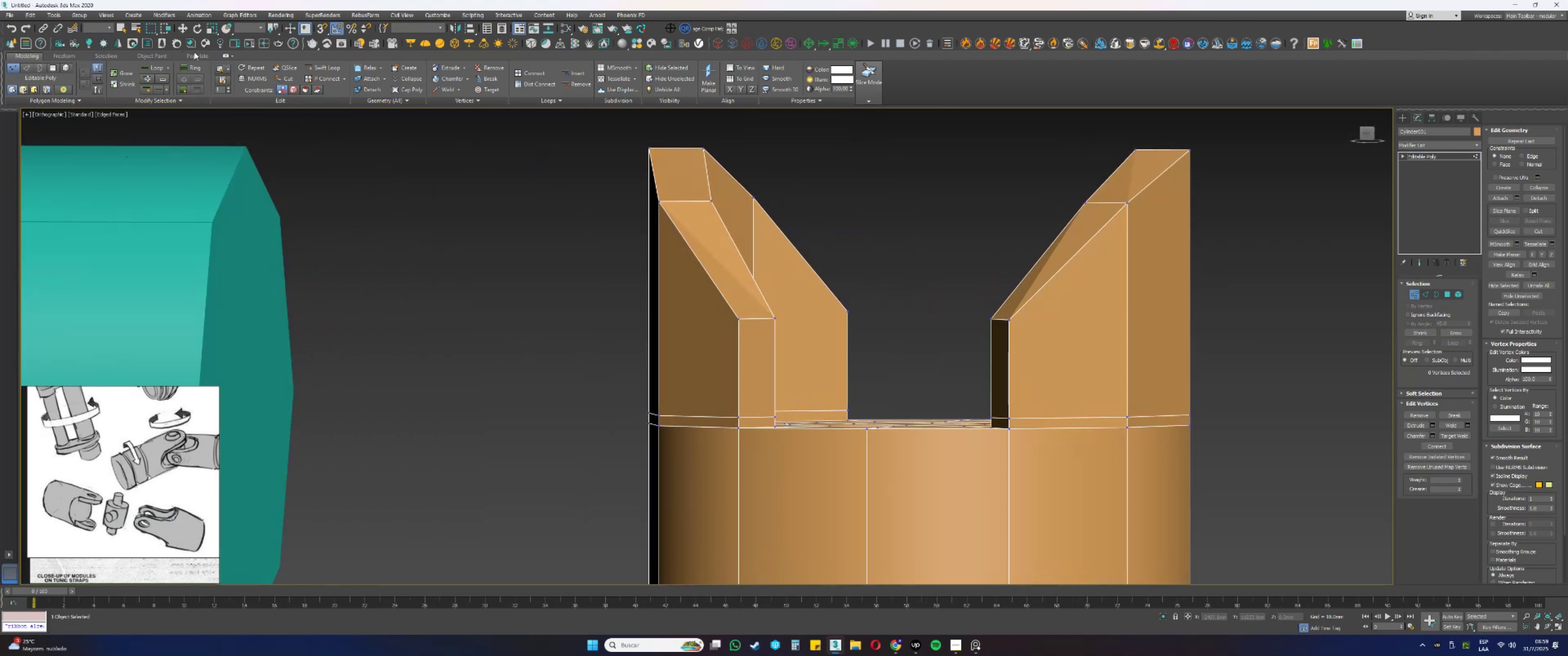 
left_click([319, 68])
 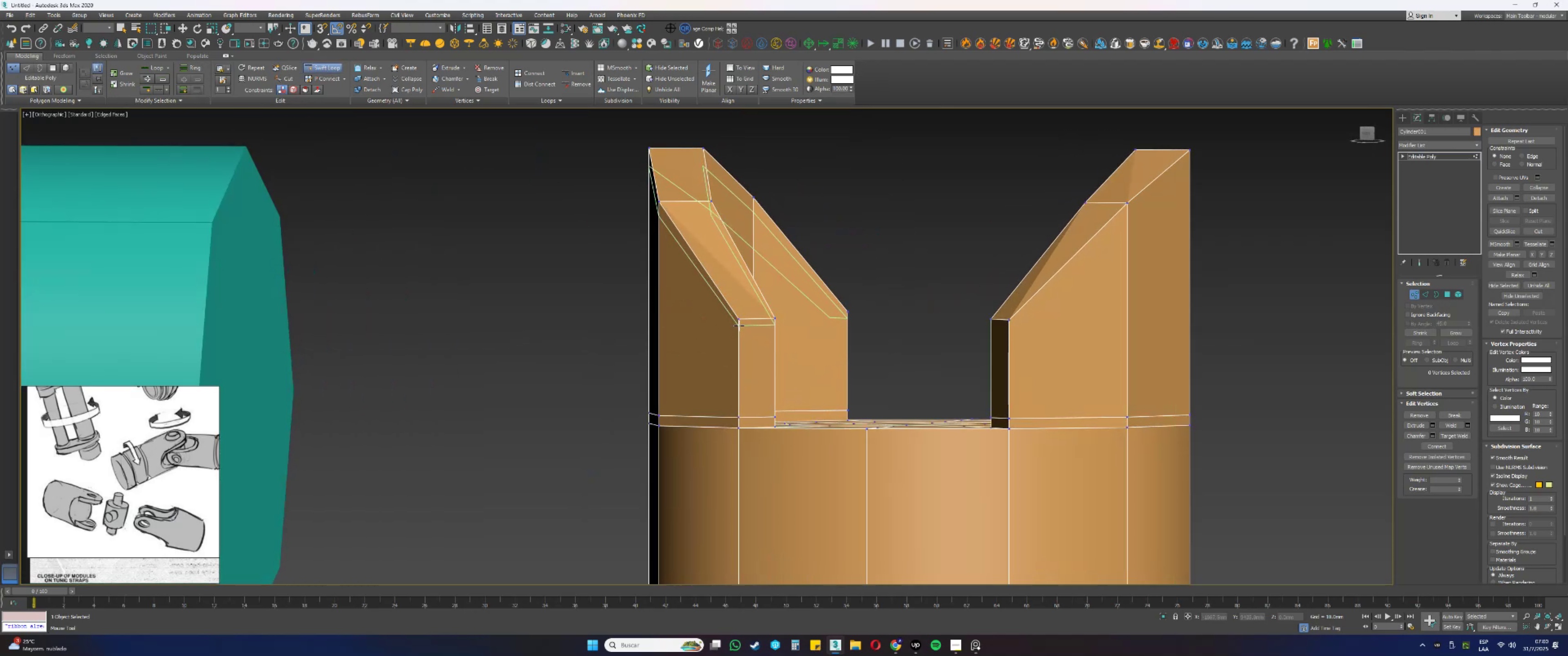 
left_click([738, 341])
 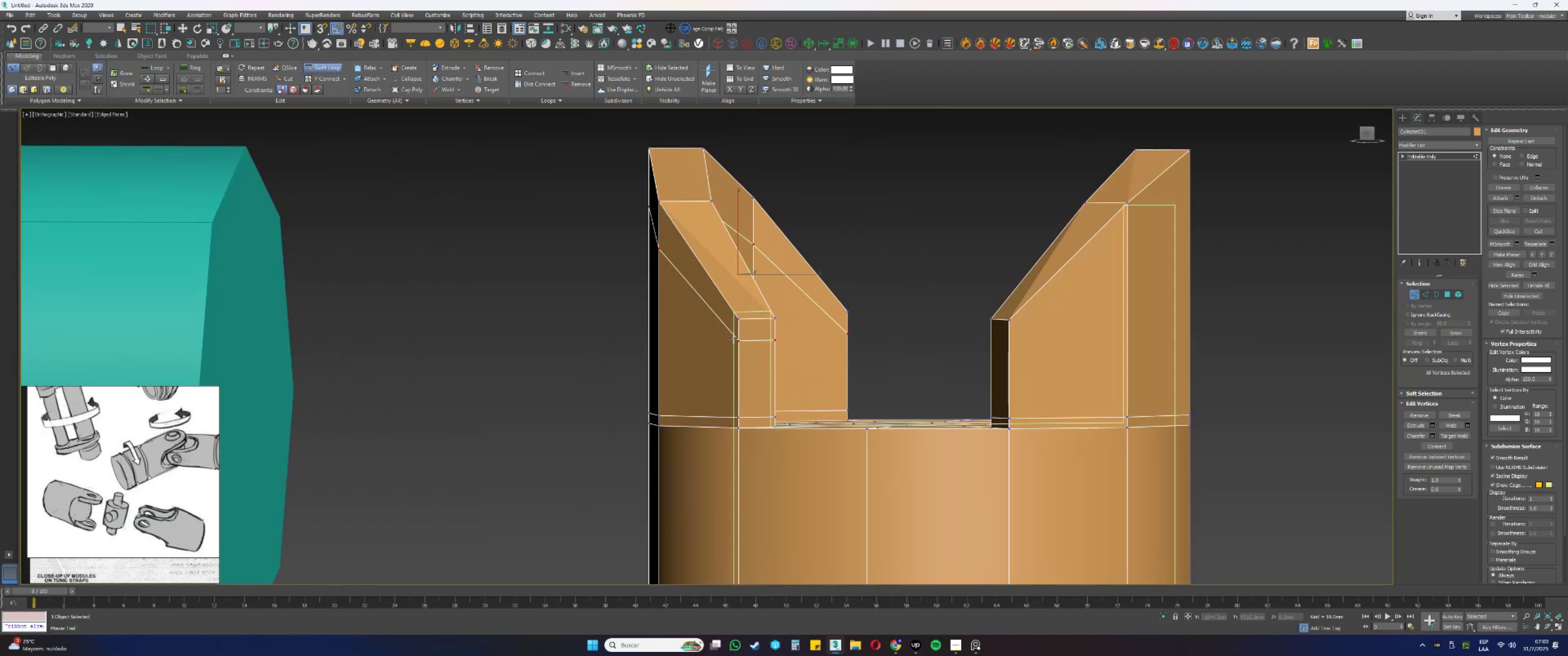 
hold_key(key=AltLeft, duration=2.98)
hold_key(key=ControlLeft, duration=1.54)
left_click_drag(start_coordinate=[732, 333], to_coordinate=[730, 324])
 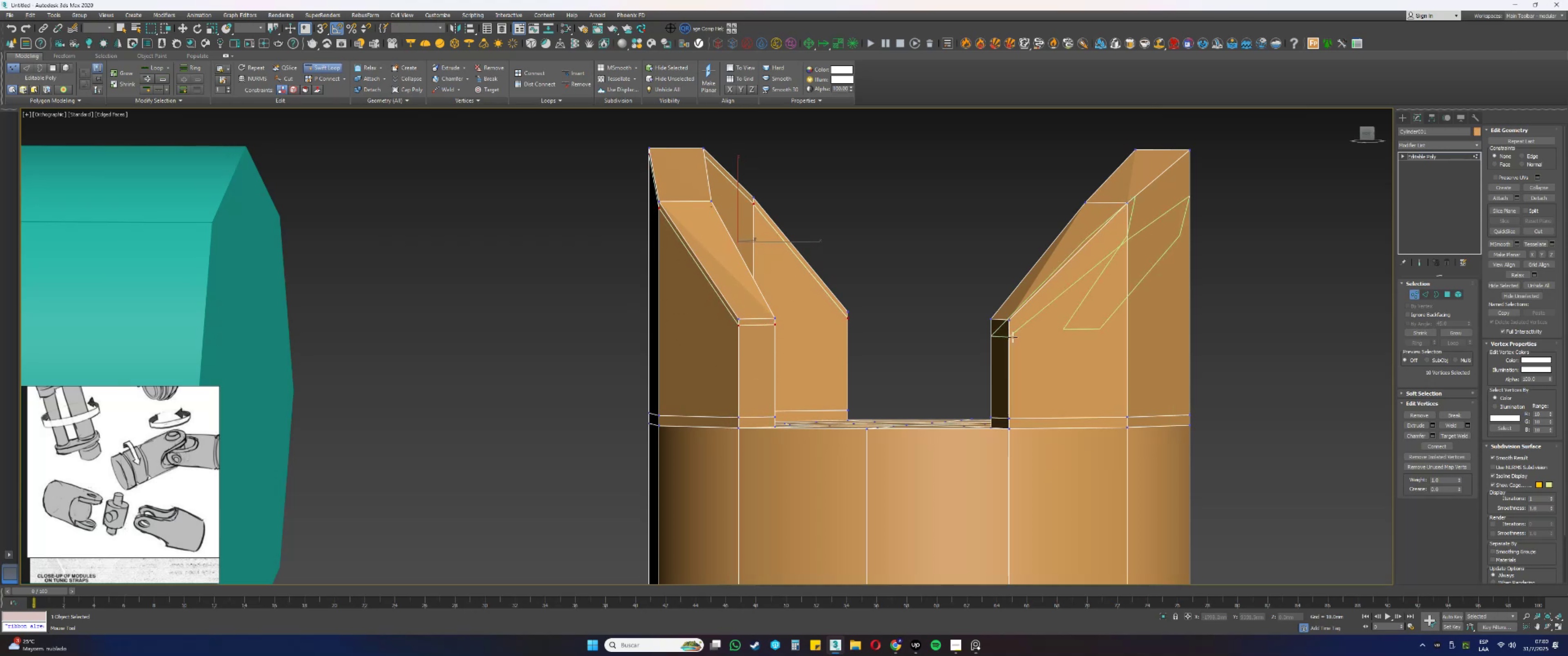 
hold_key(key=ControlLeft, duration=1.44)
 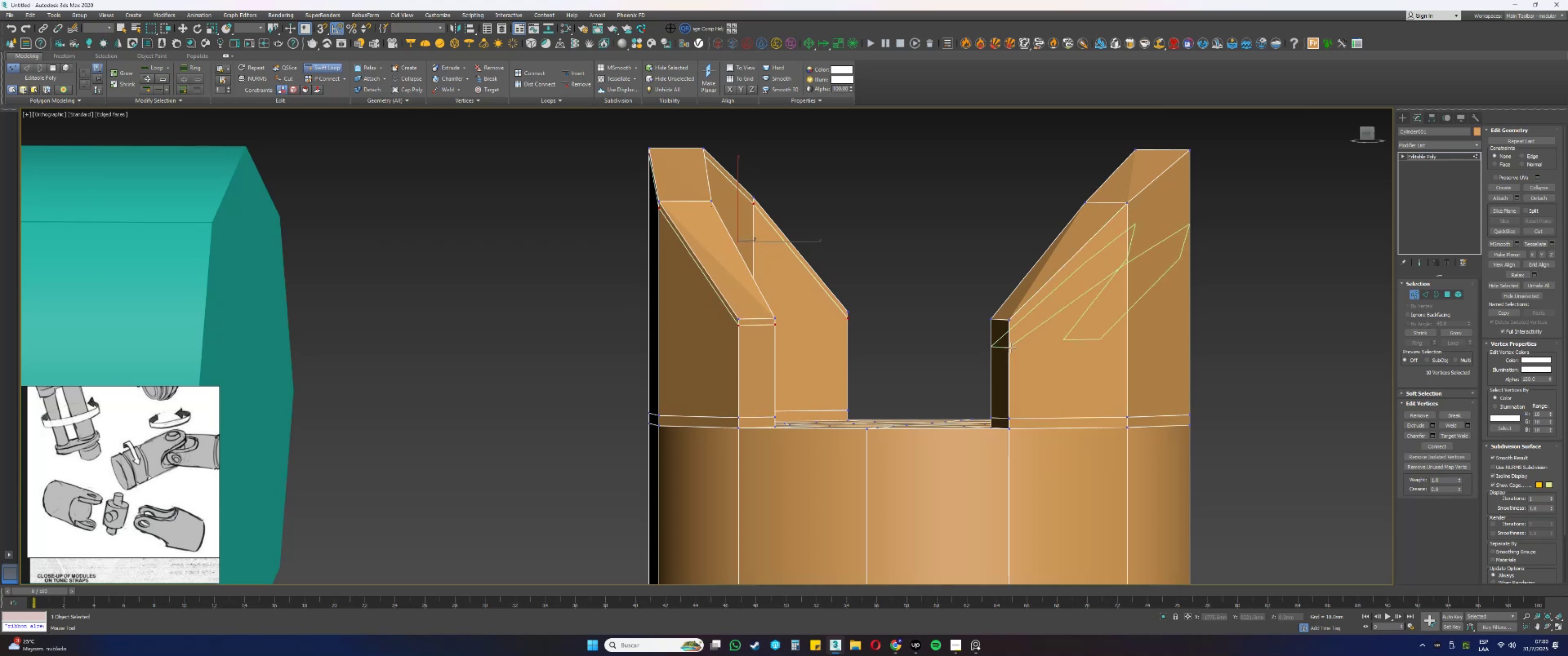 
left_click([1012, 349])
 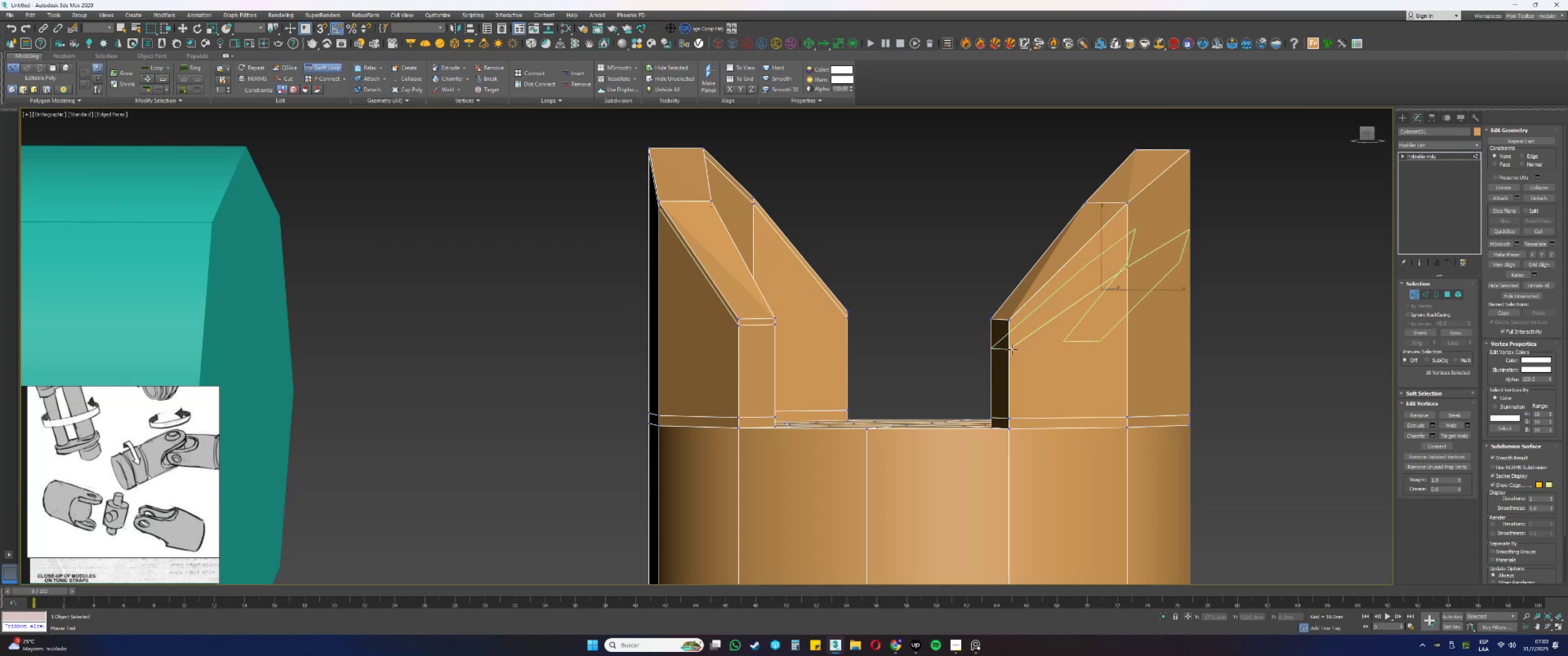 
hold_key(key=ControlLeft, duration=2.4)
hold_key(key=AltLeft, duration=1.52)
left_click_drag(start_coordinate=[1018, 341], to_coordinate=[1015, 325])
 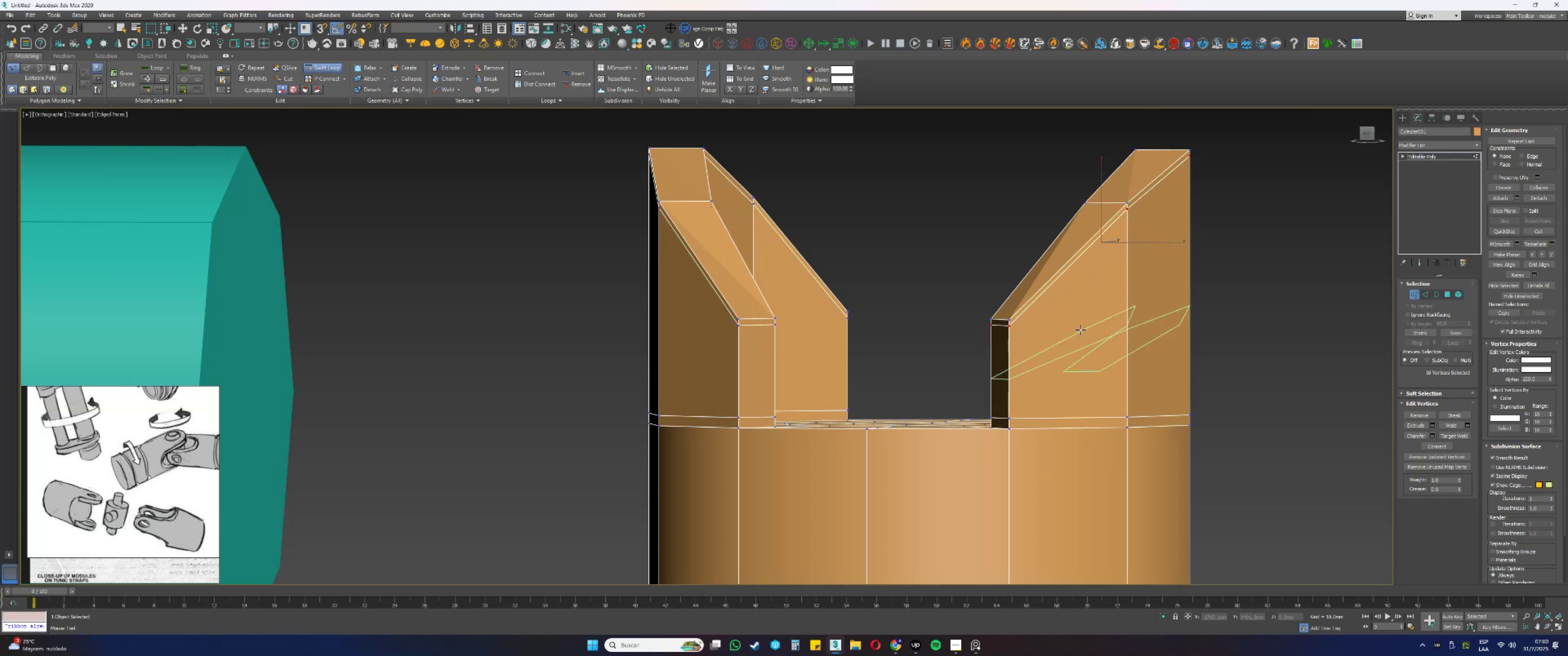 
hold_key(key=AltLeft, duration=0.85)
 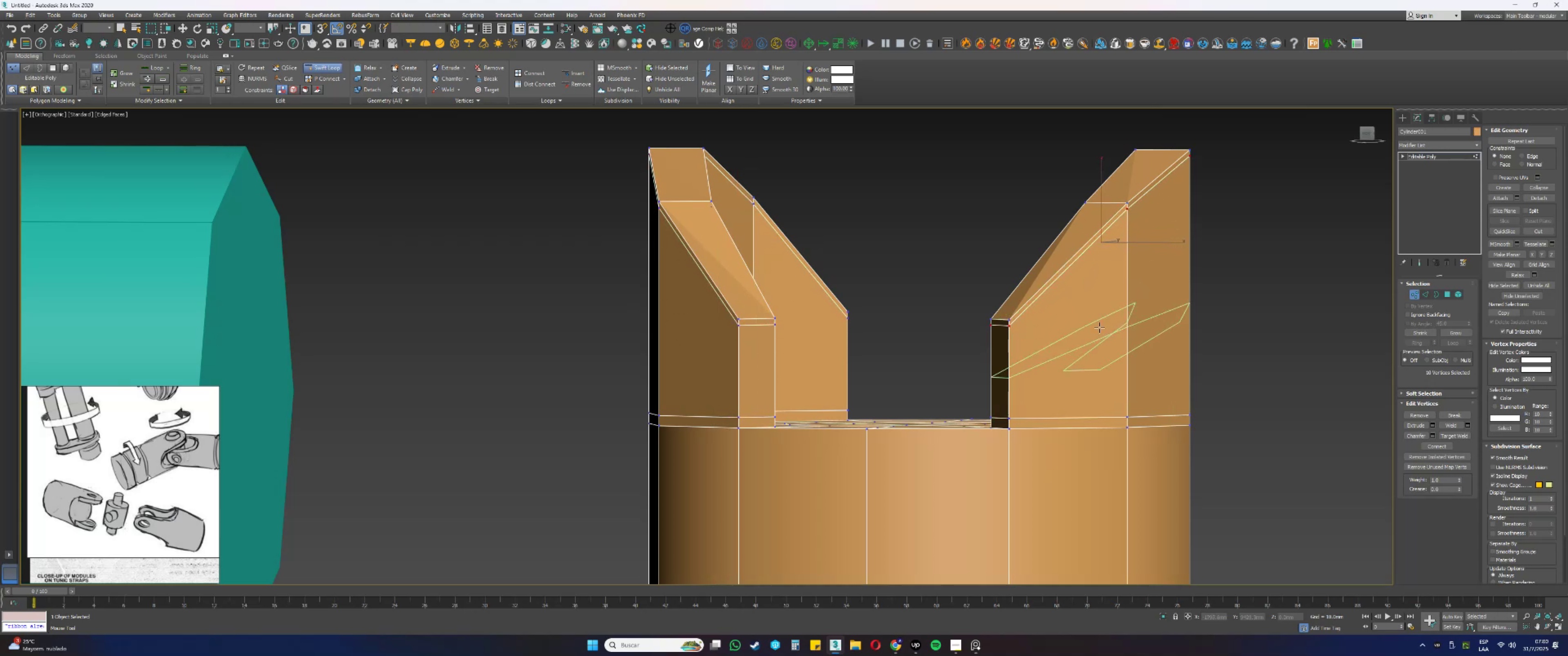 
right_click([1164, 317])
 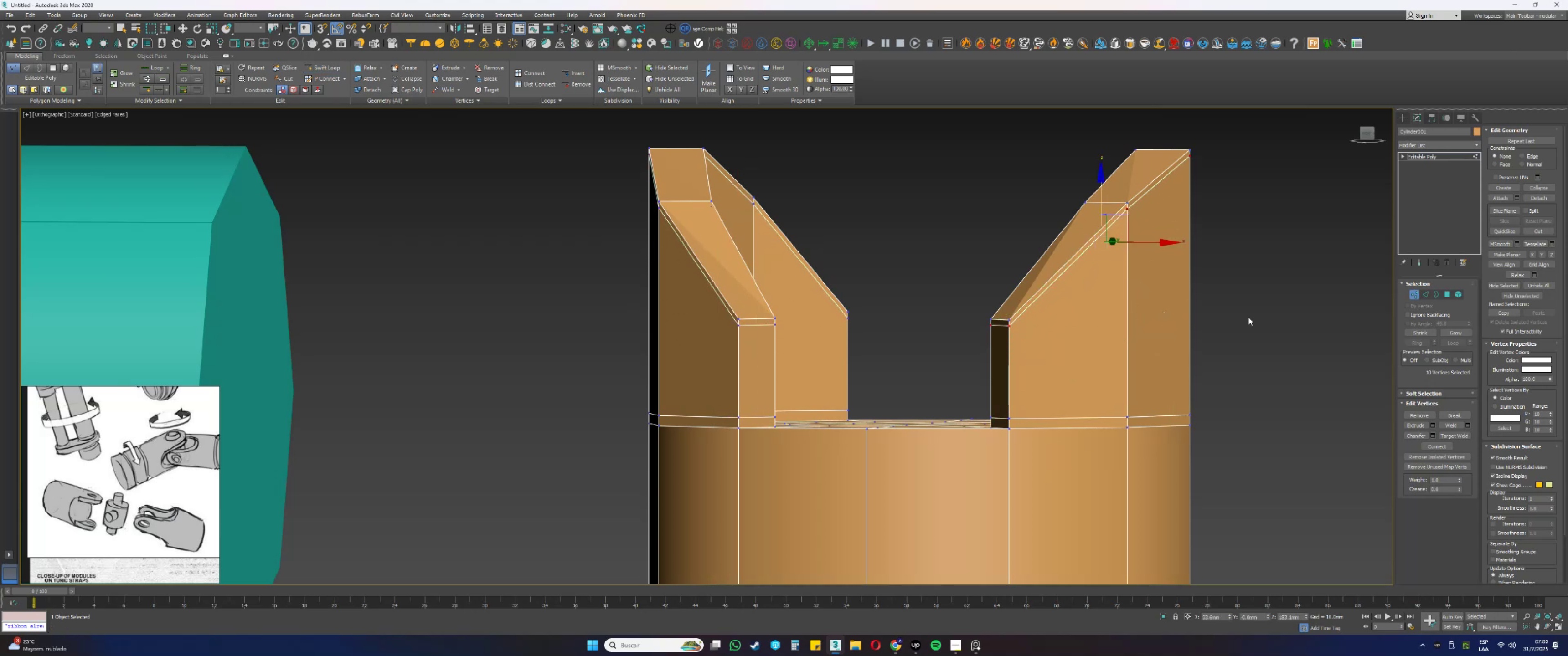 
left_click([1252, 316])
 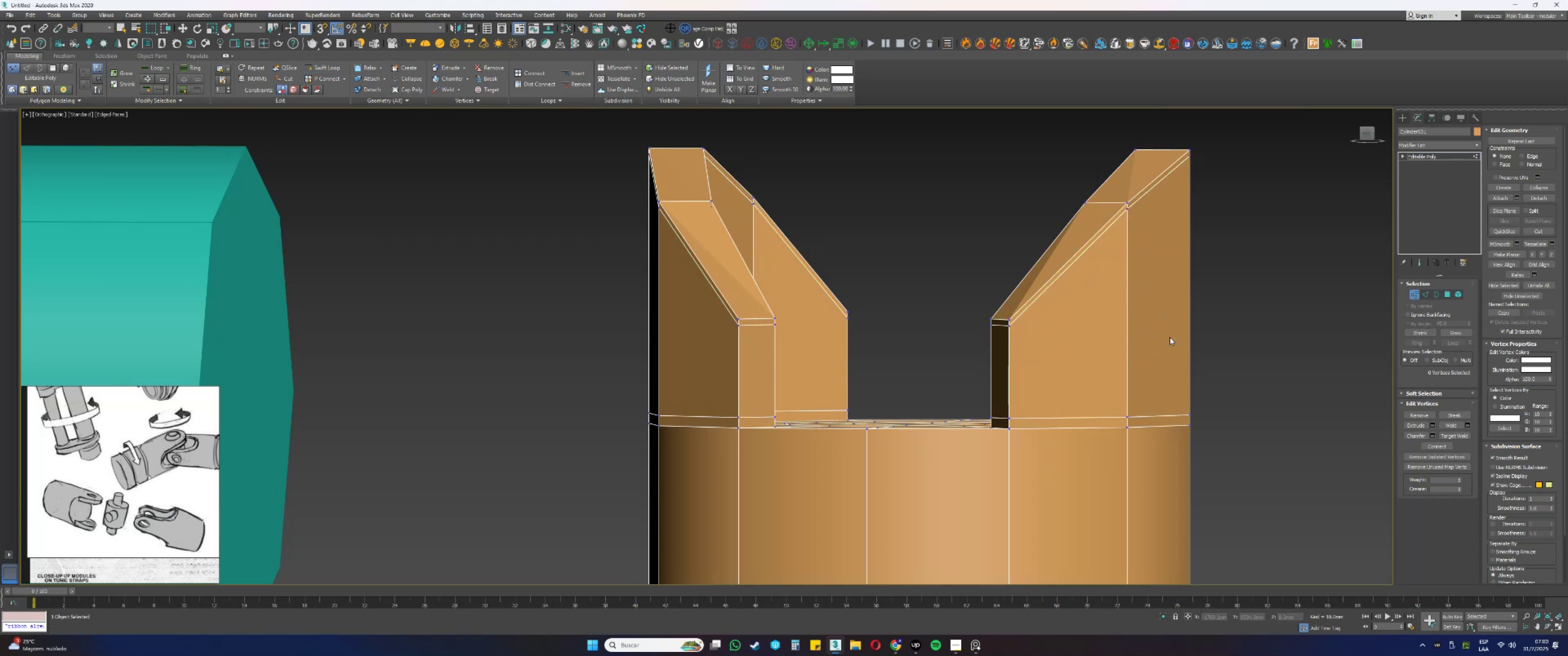 
key(Q)
 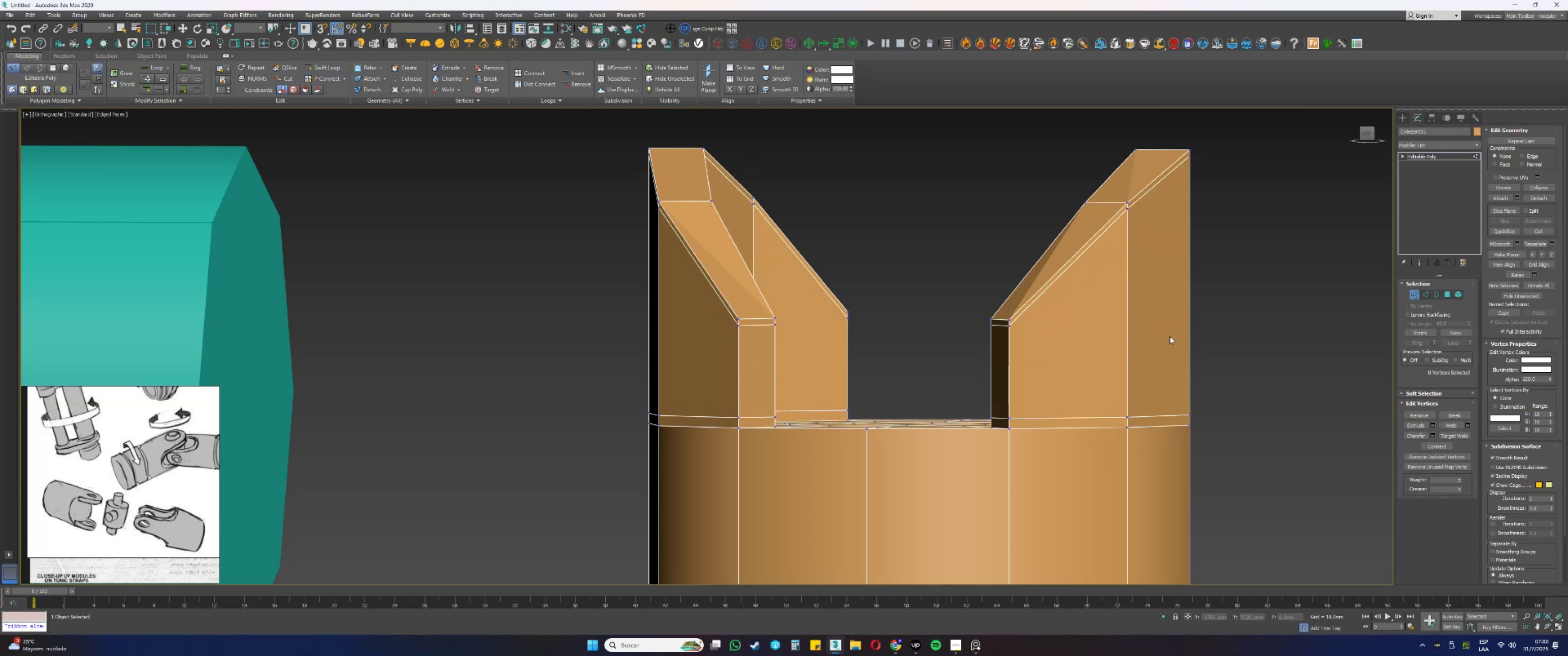 
left_click_drag(start_coordinate=[1223, 316], to_coordinate=[1267, 357])
 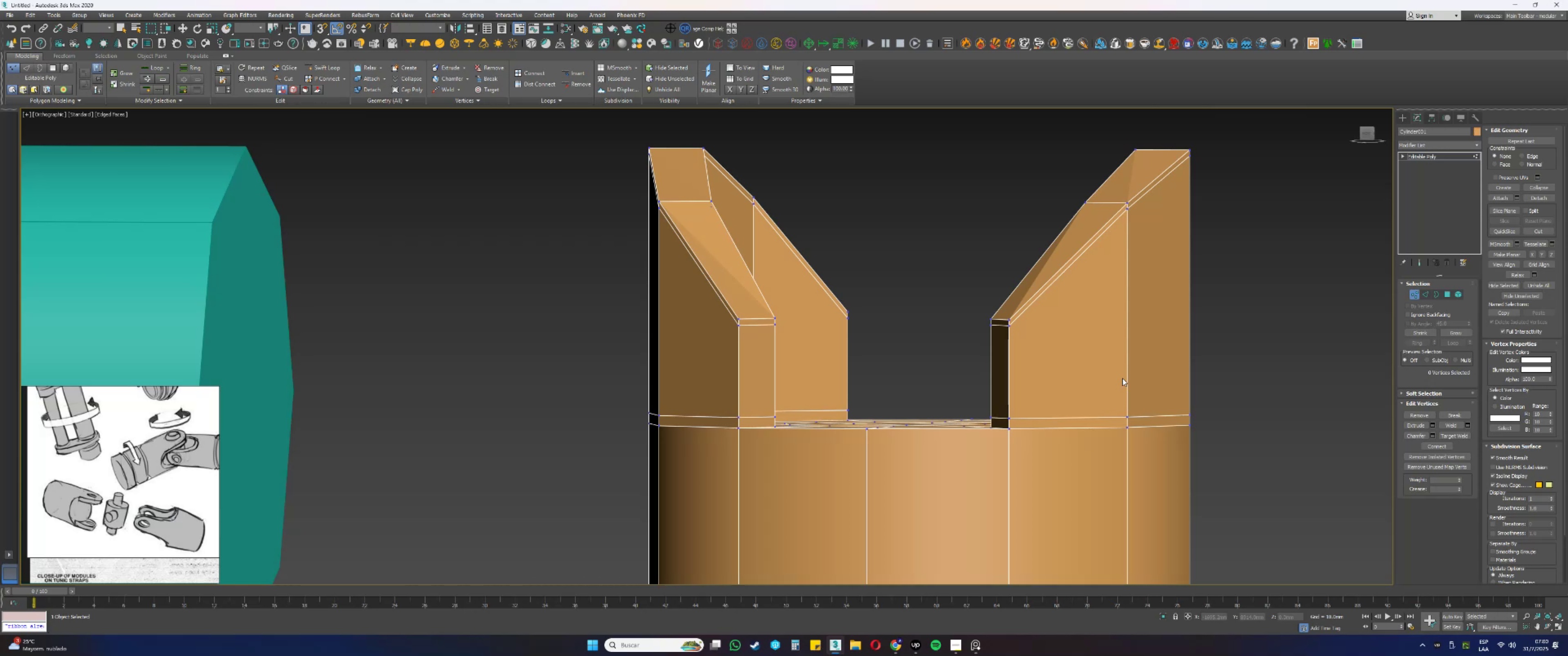 
scroll: coordinate [952, 302], scroll_direction: down, amount: 1.0
 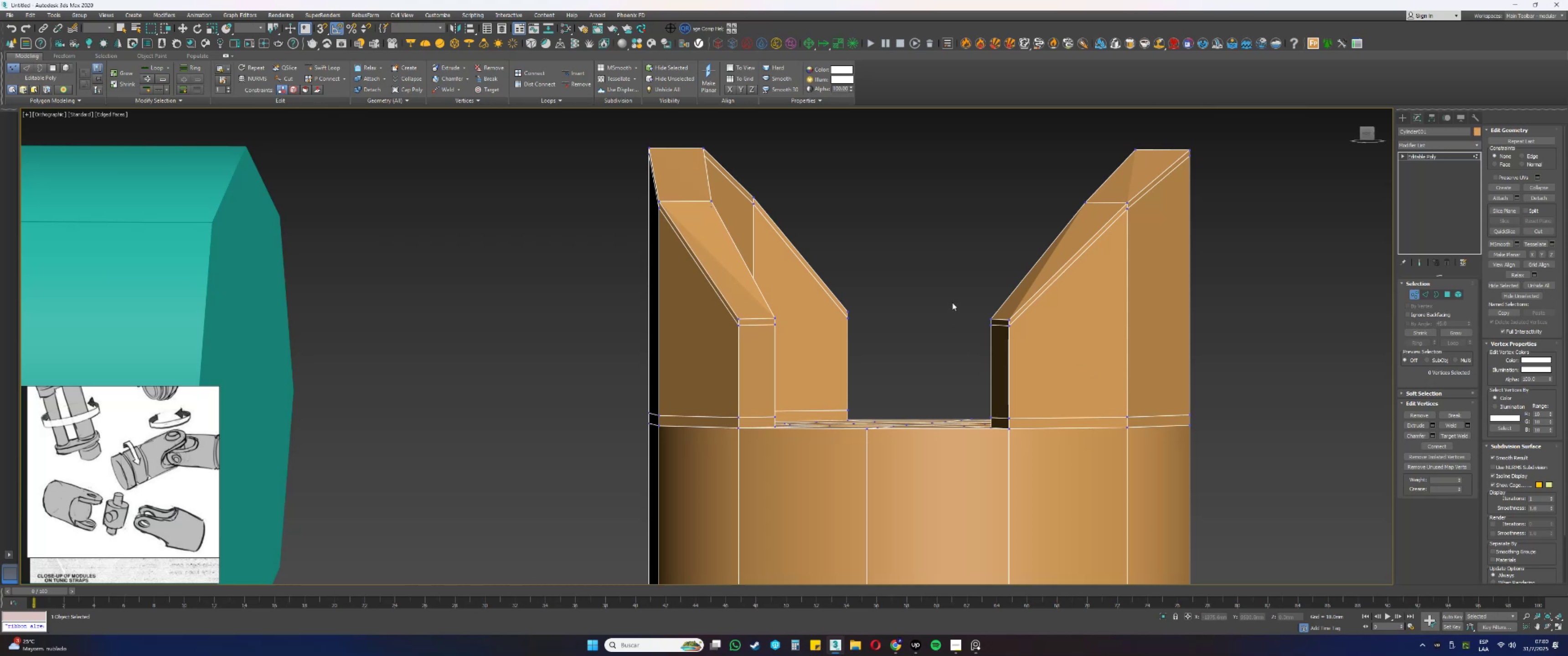 
hold_key(key=AltLeft, duration=0.59)
 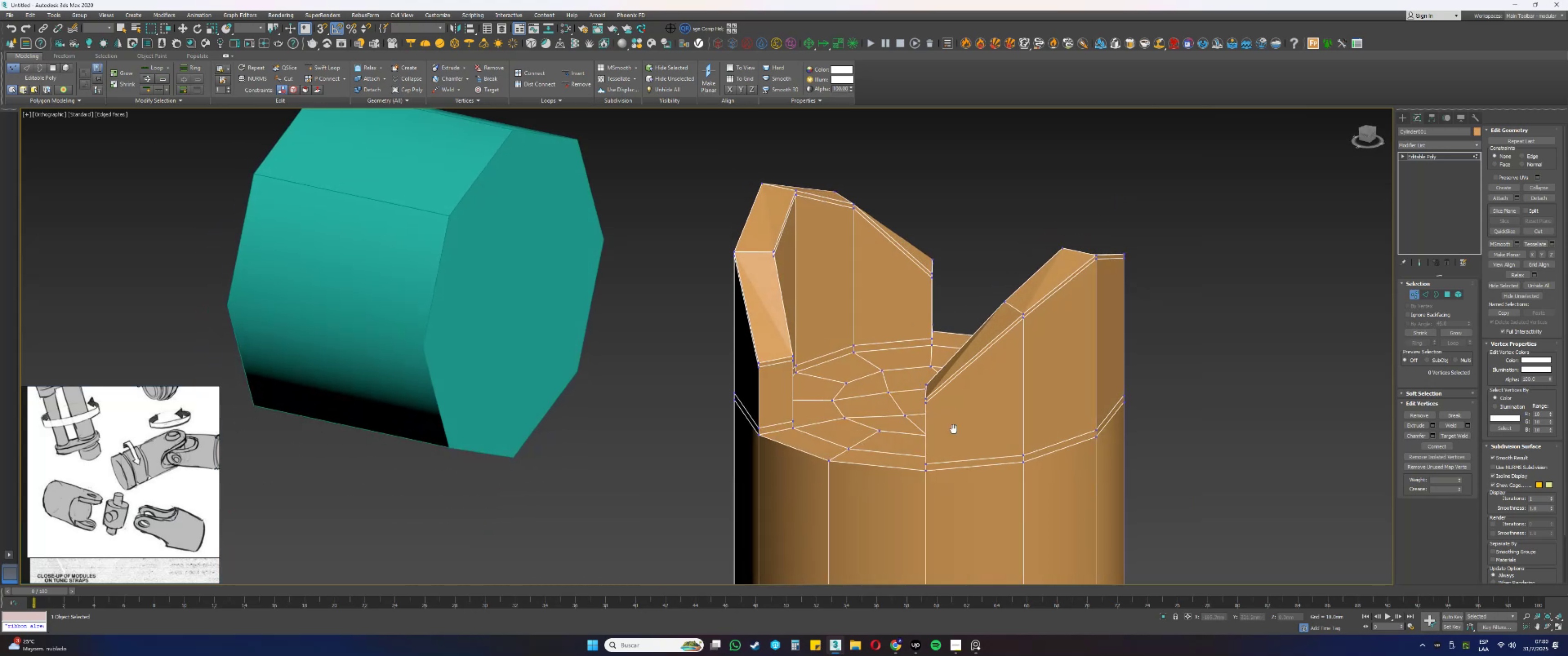 
hold_key(key=AltLeft, duration=0.37)
 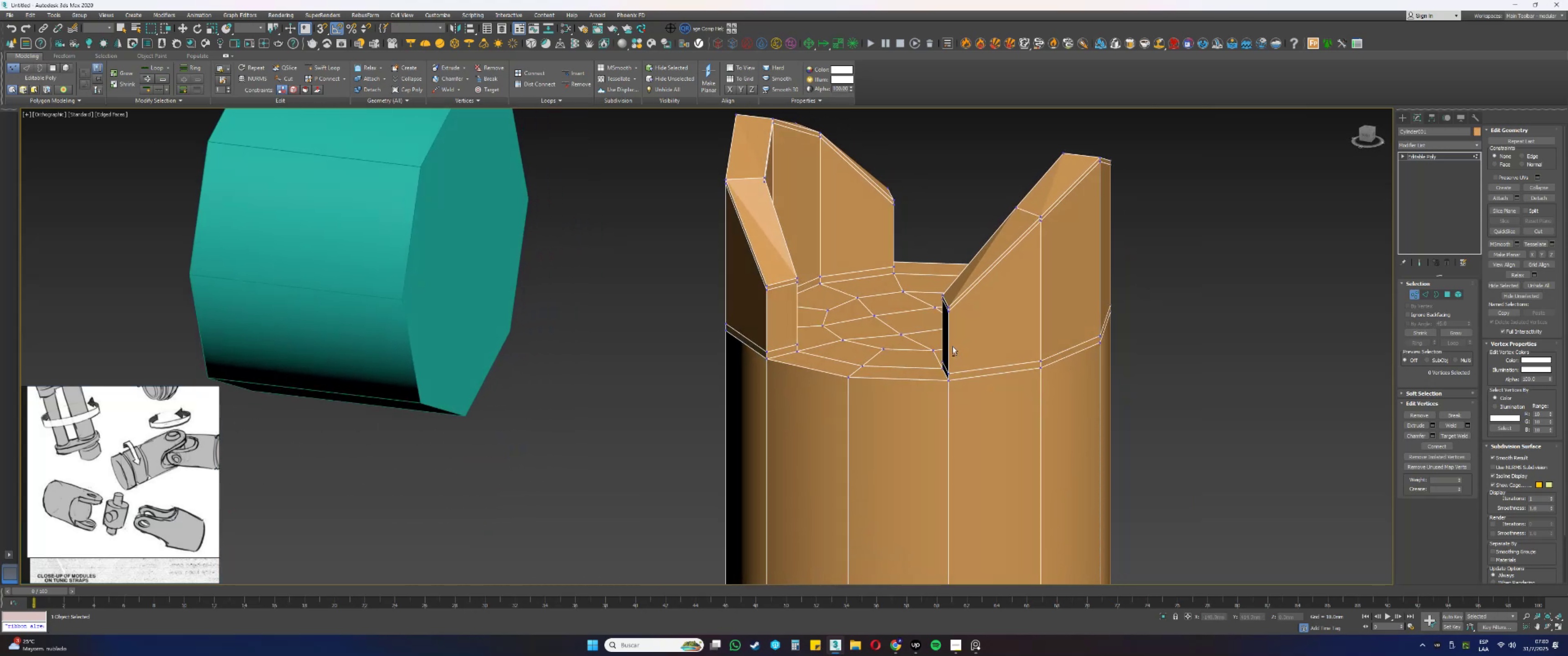 
key(1)
 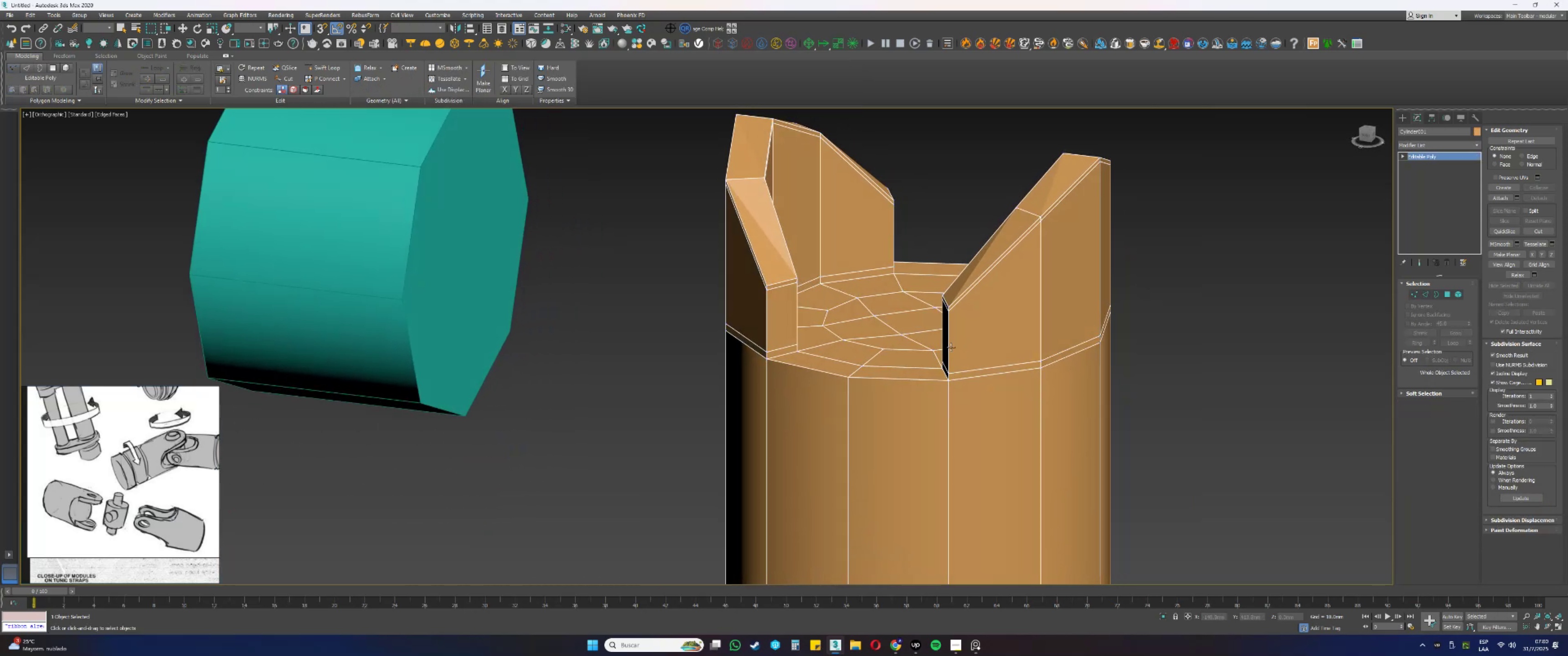 
key(F3)
 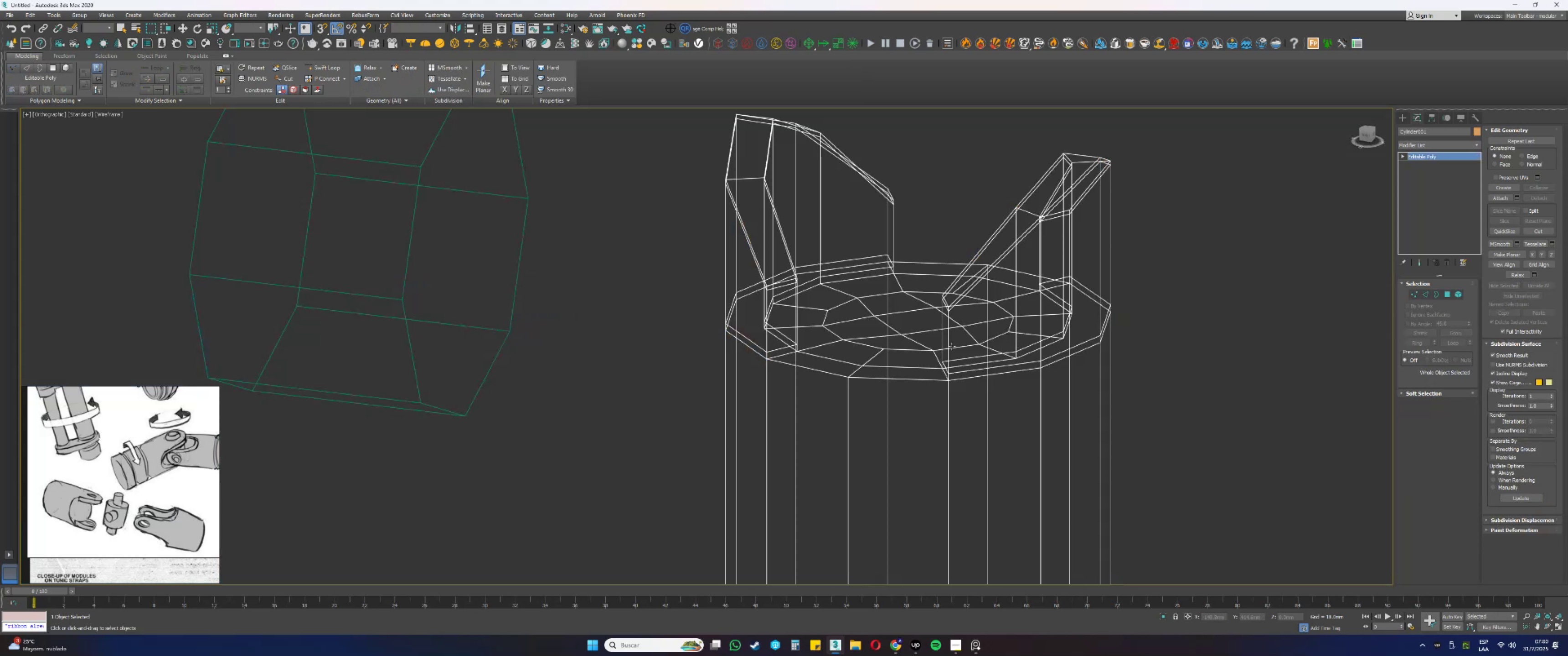 
key(F3)
 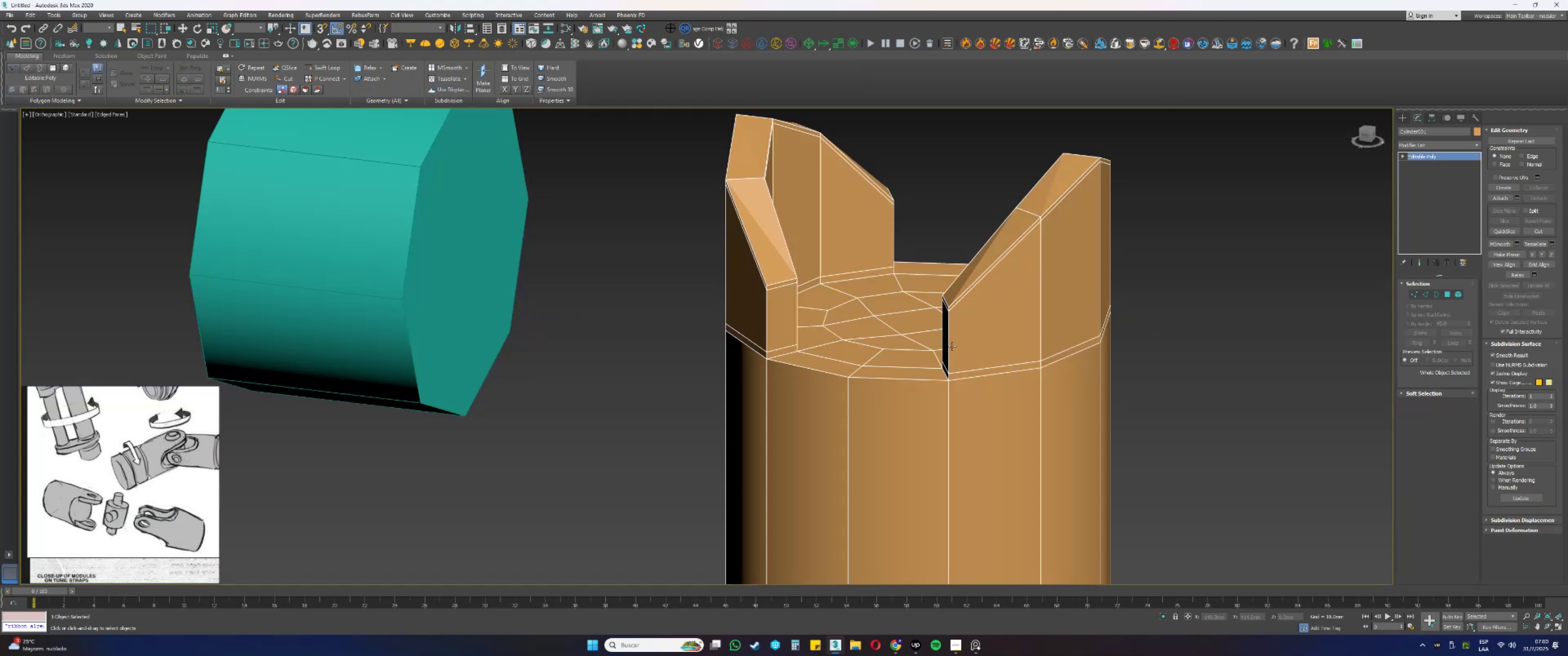 
key(F4)
 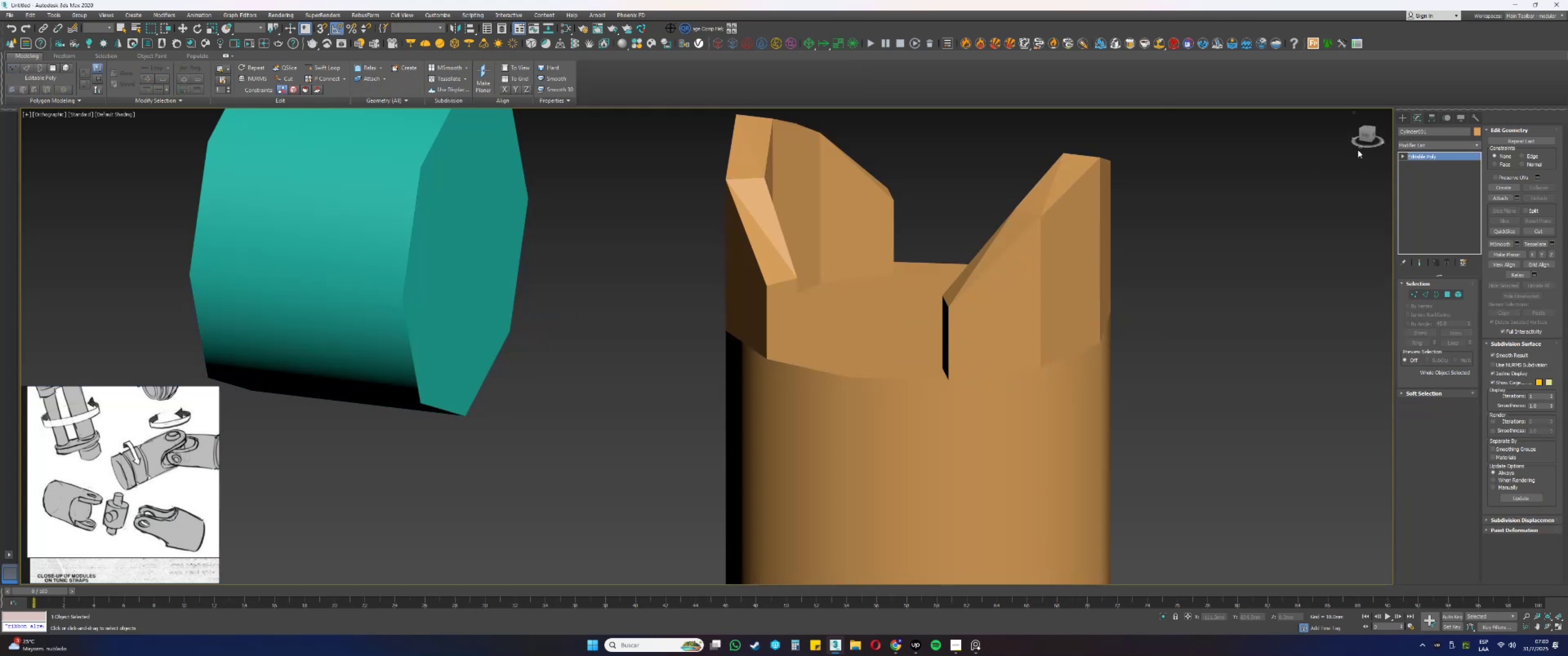 
left_click([1420, 147])
 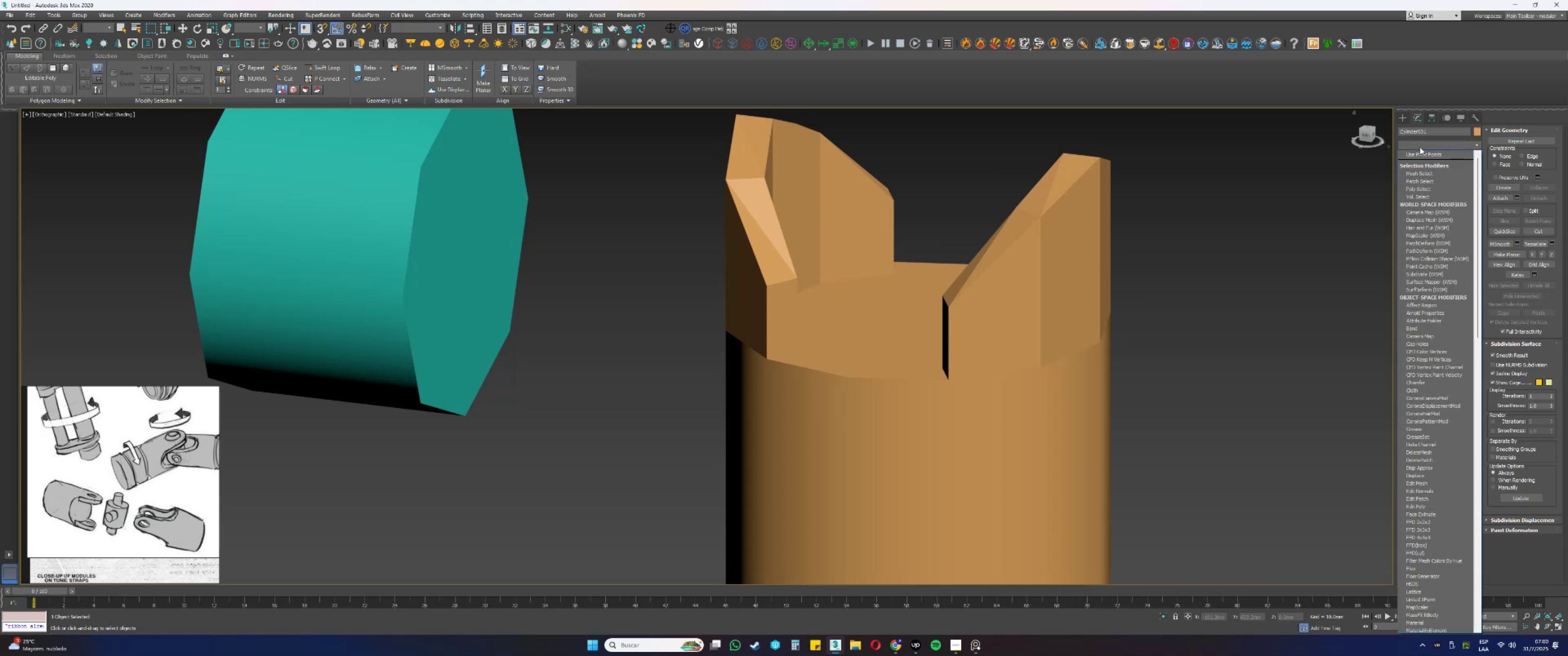 
key(T)
 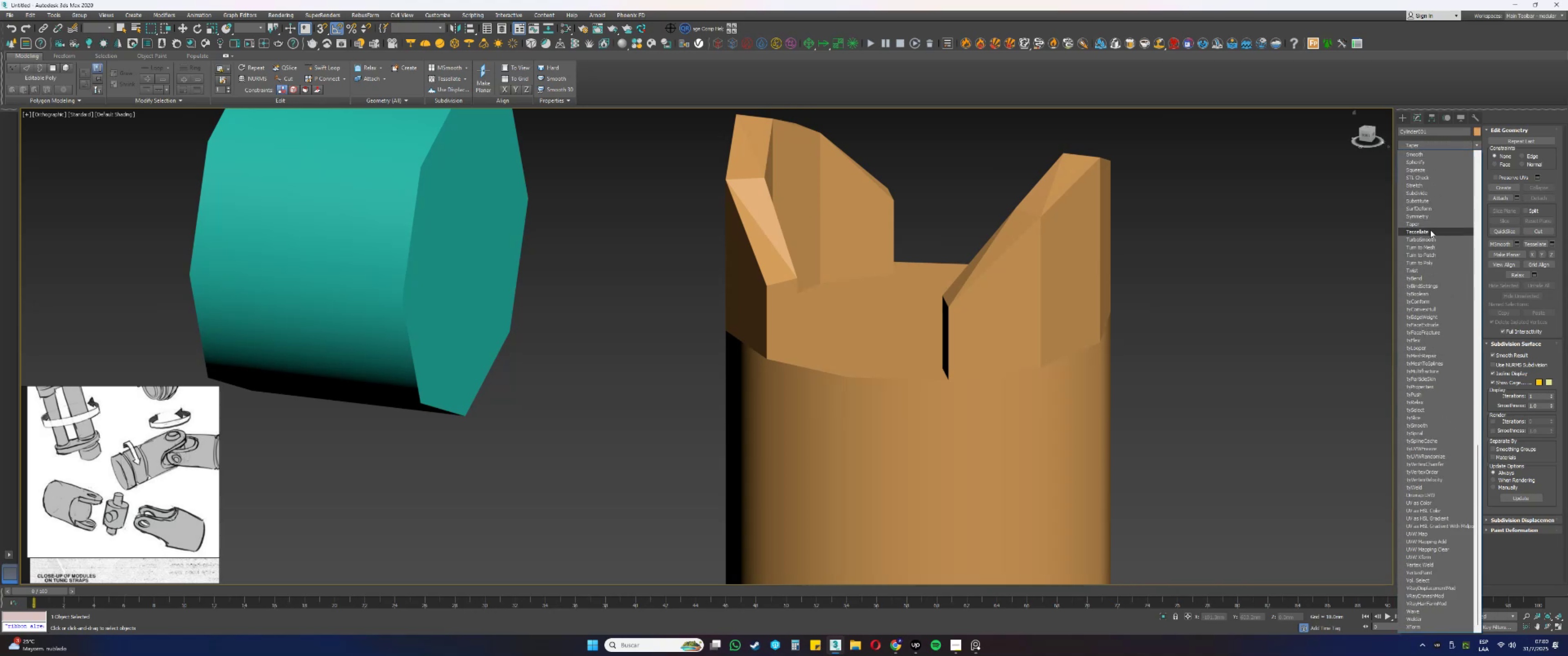 
left_click([1422, 238])
 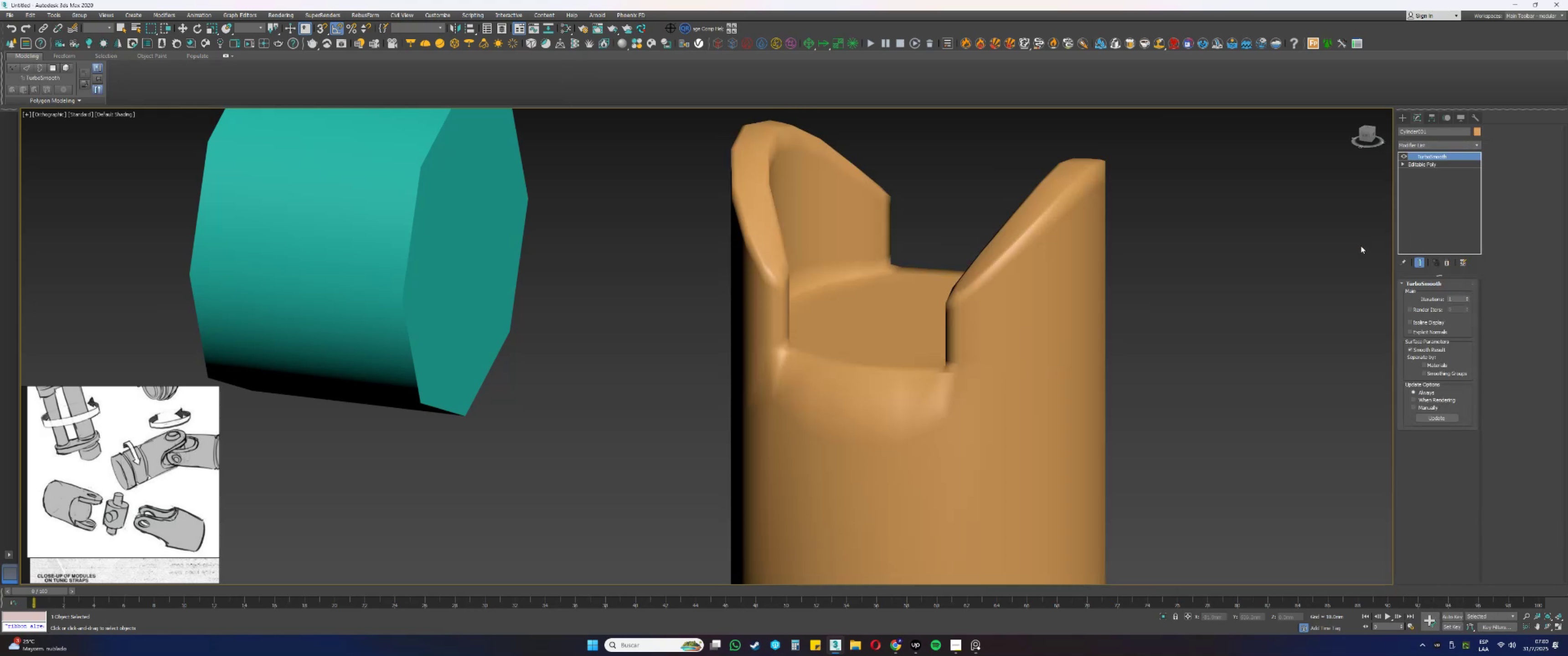 
key(F3)
 